 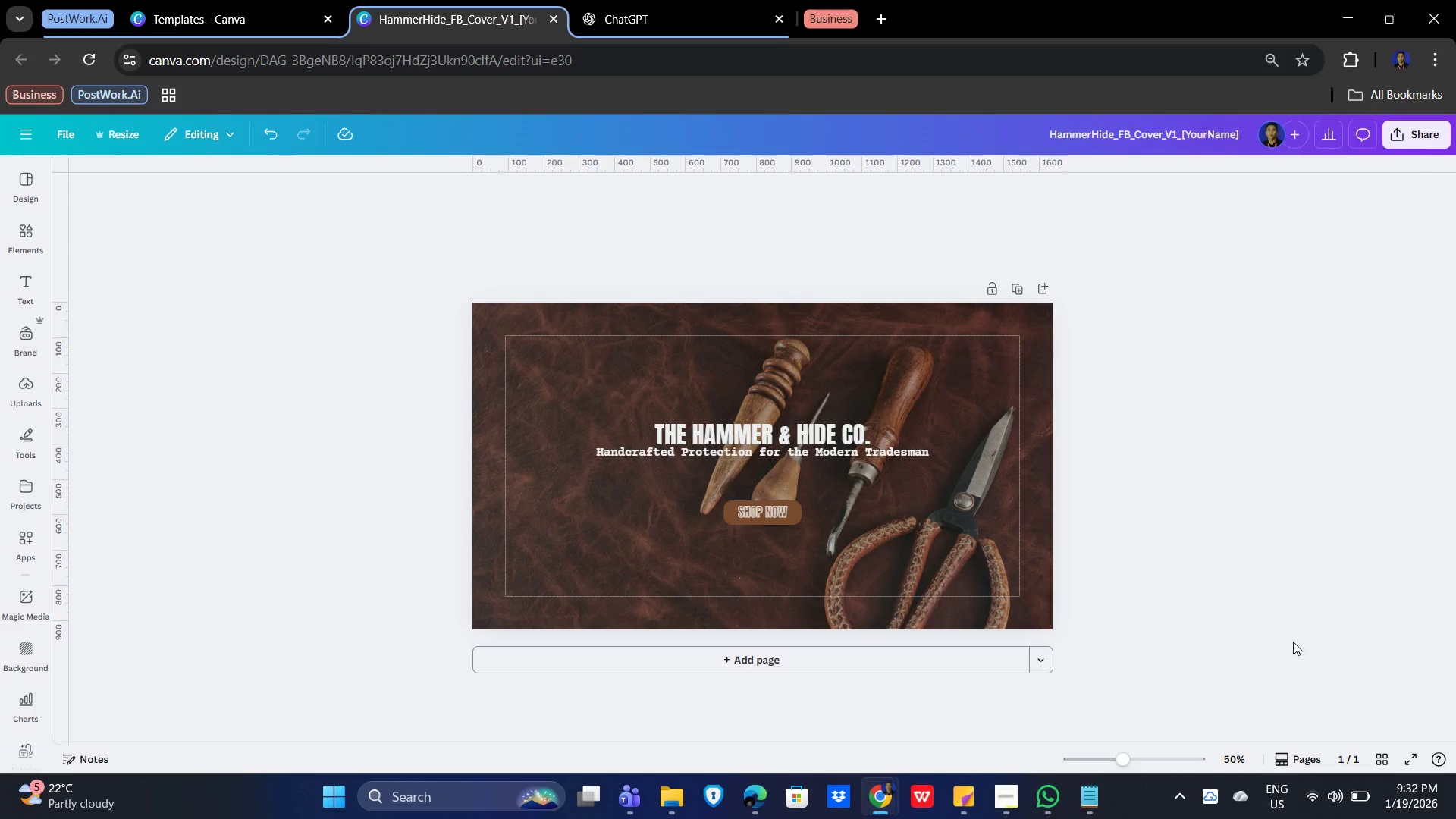 
scroll: coordinate [1238, 623], scroll_direction: up, amount: 3.0
 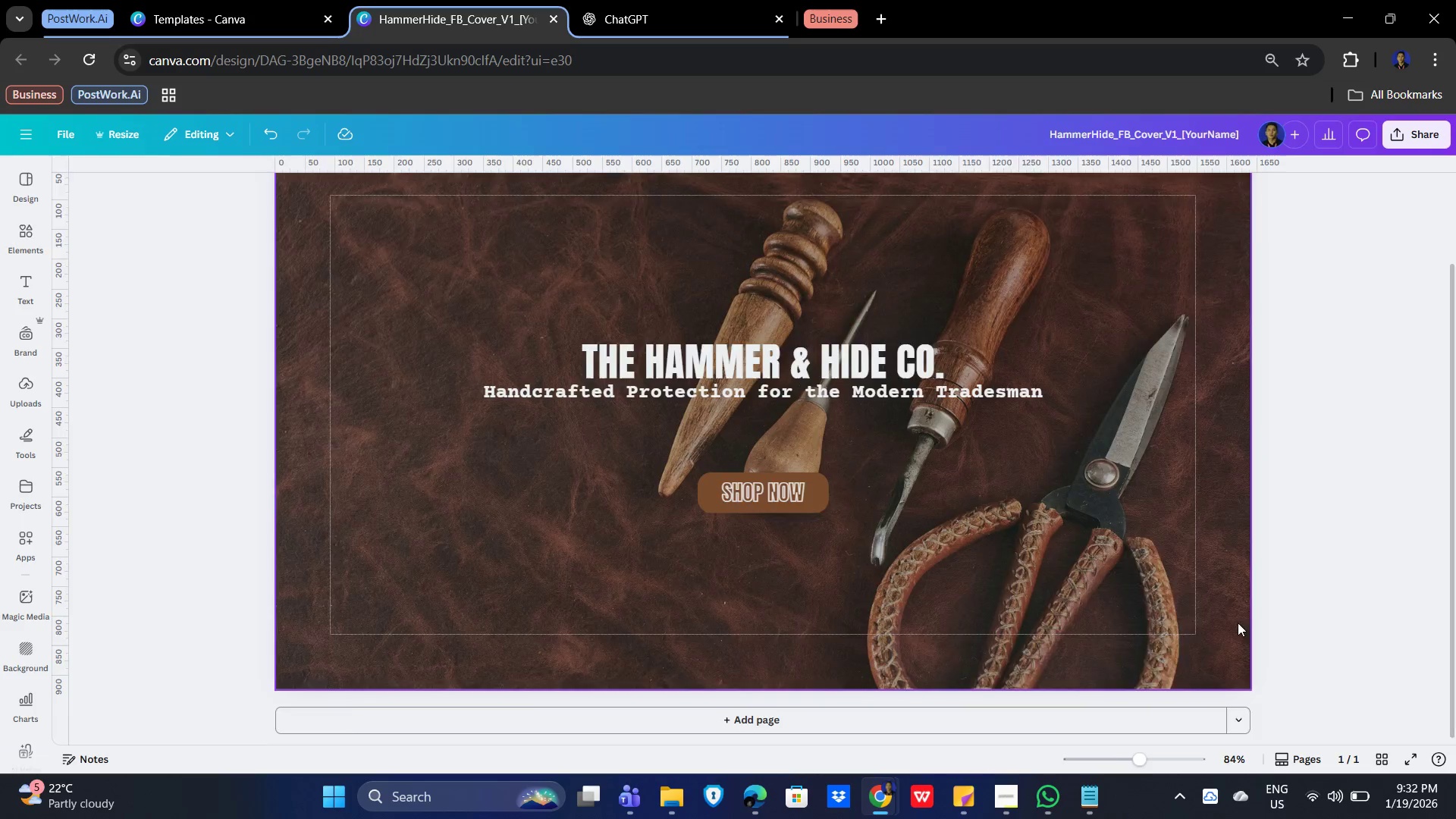 
scroll: coordinate [1238, 623], scroll_direction: down, amount: 1.0
 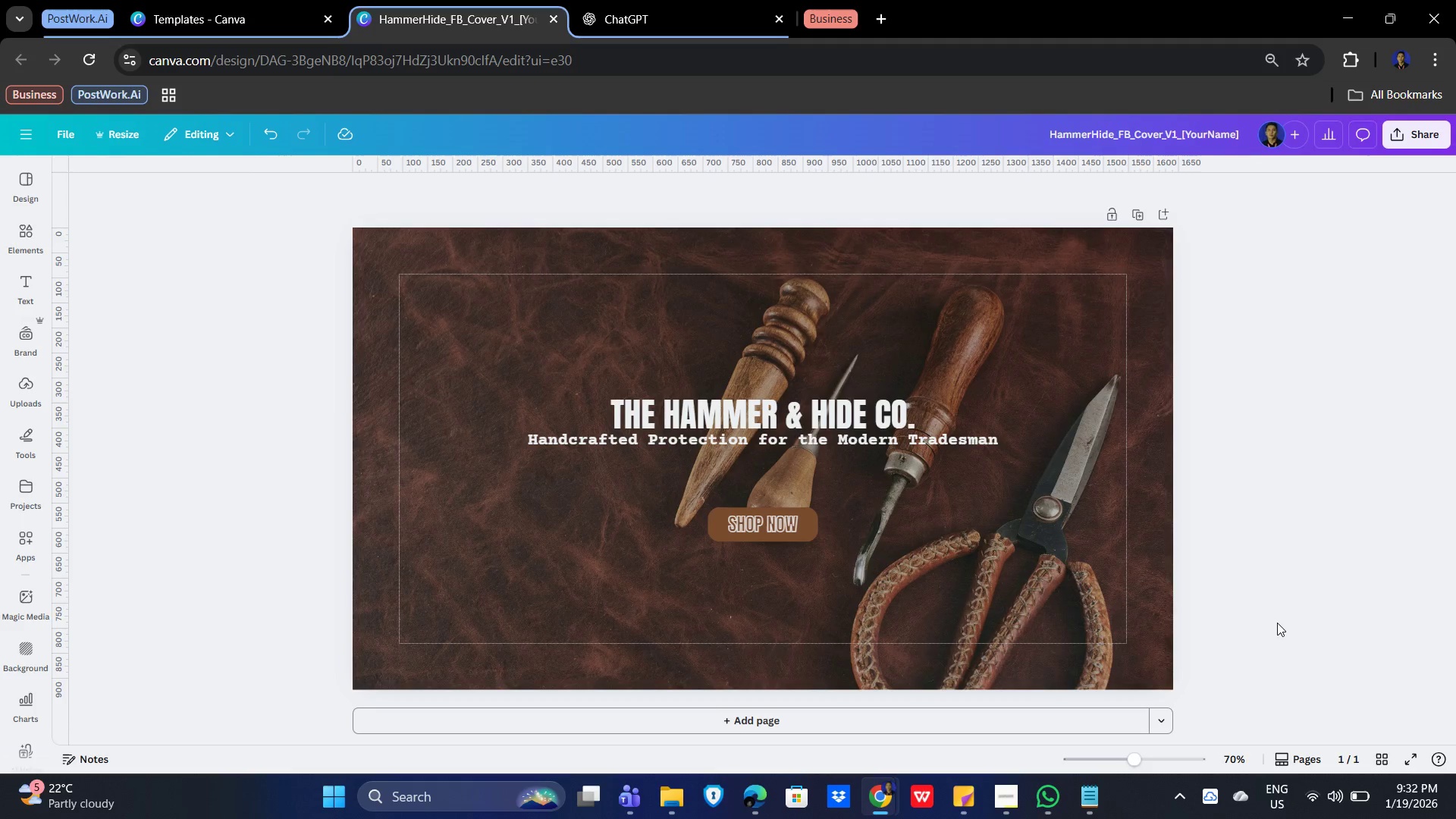 
scroll: coordinate [1277, 623], scroll_direction: up, amount: 1.0
 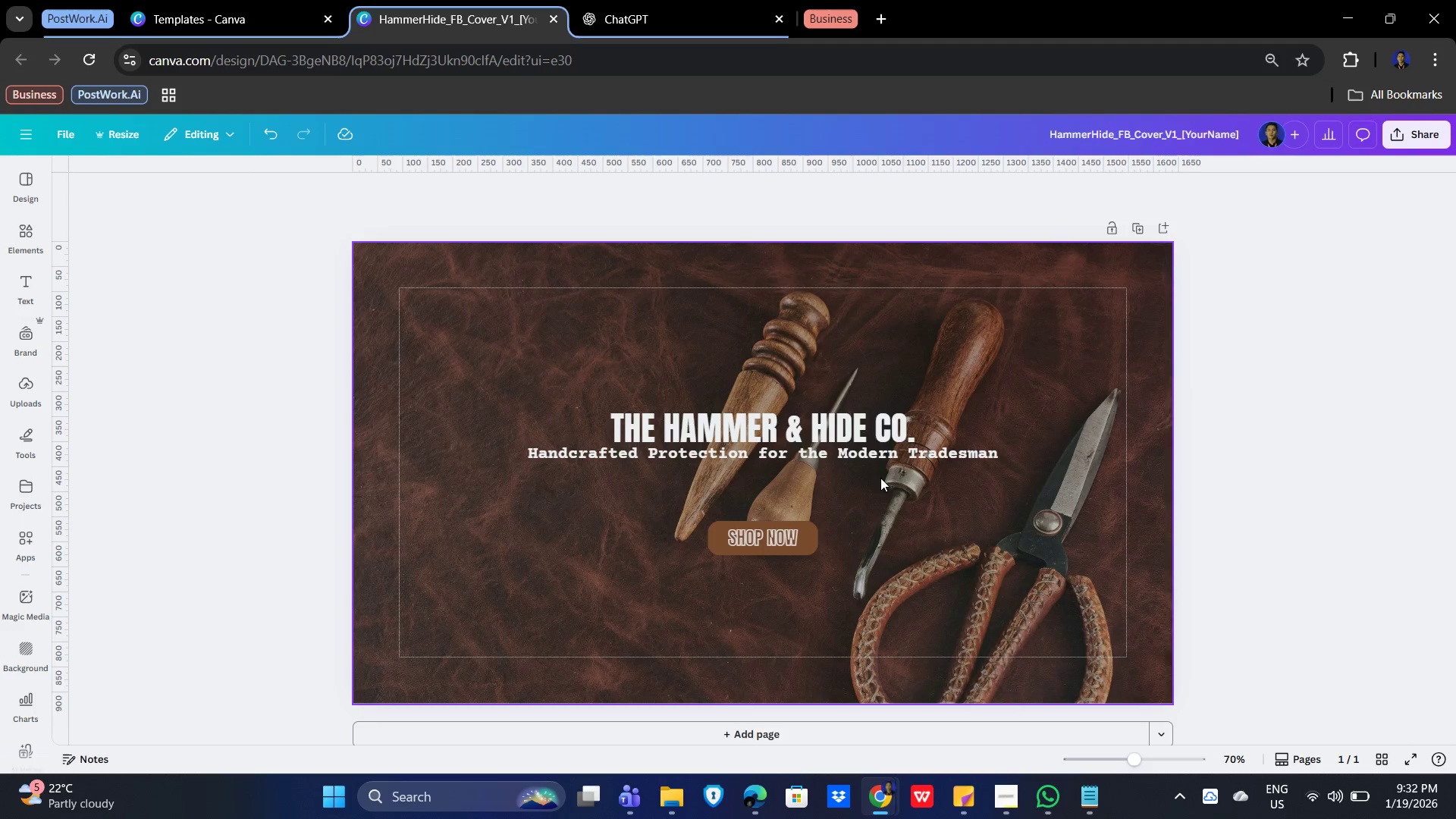 
left_click([792, 451])
 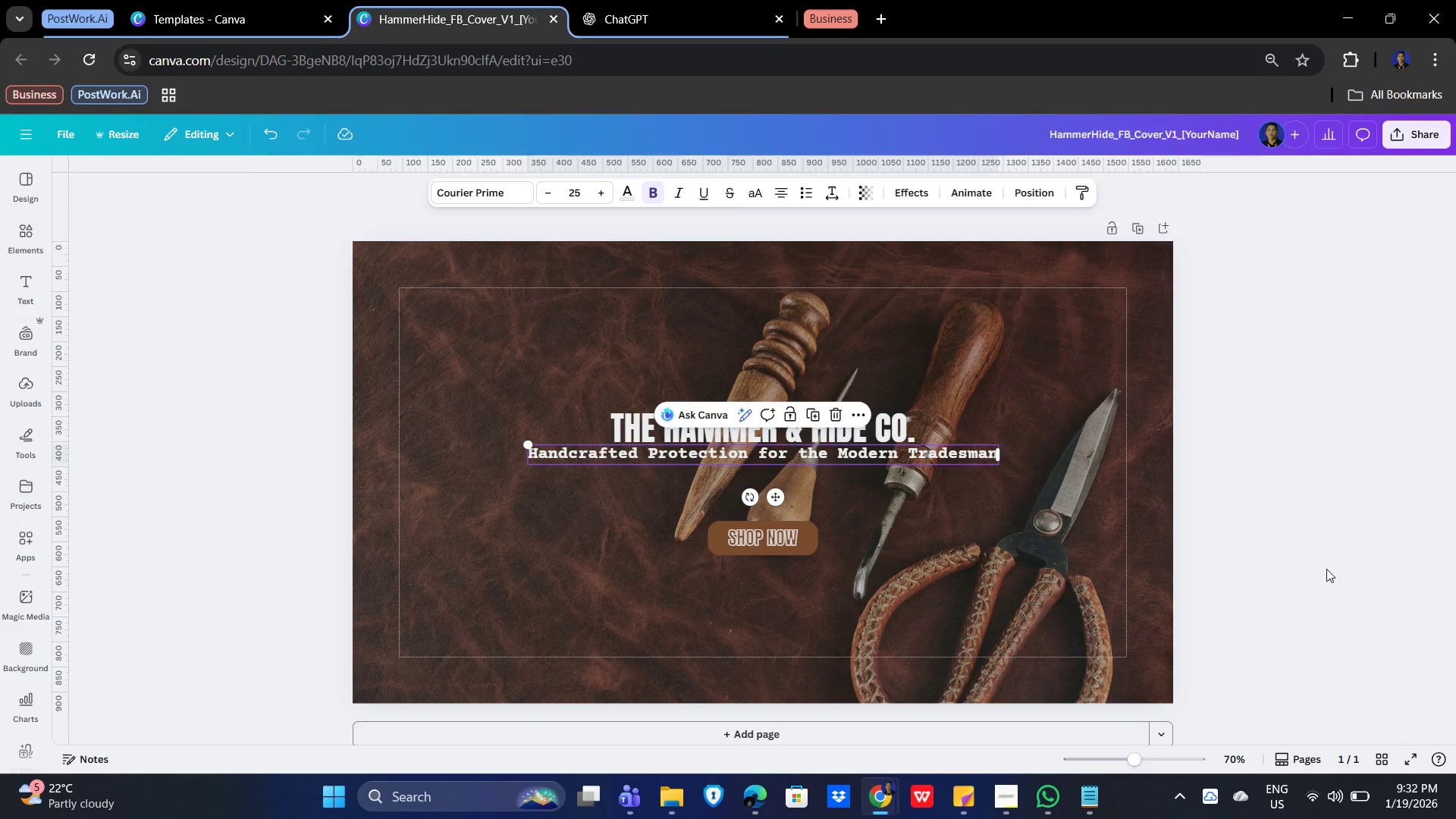 
left_click([1357, 585])
 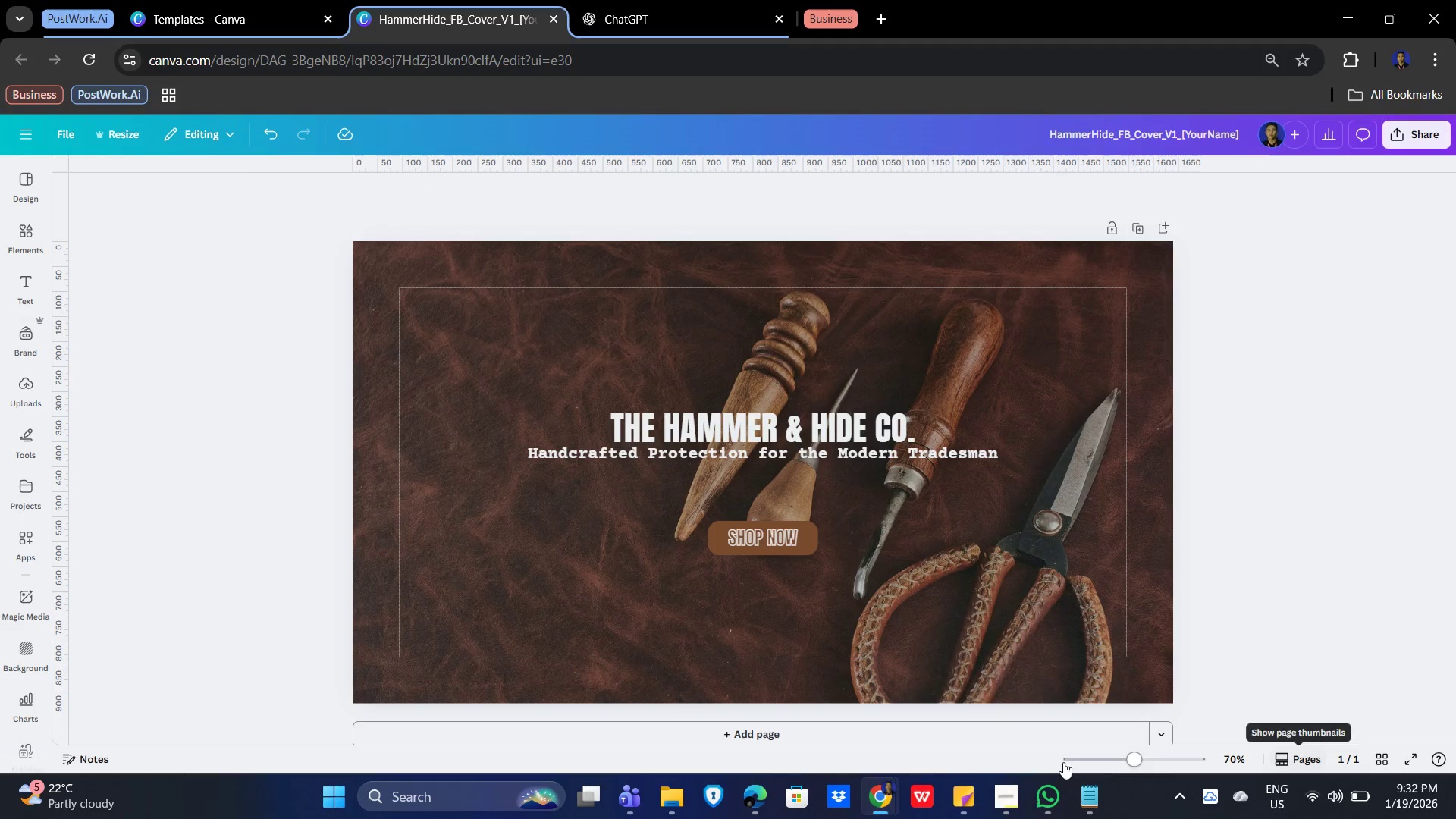 
left_click([921, 759])
 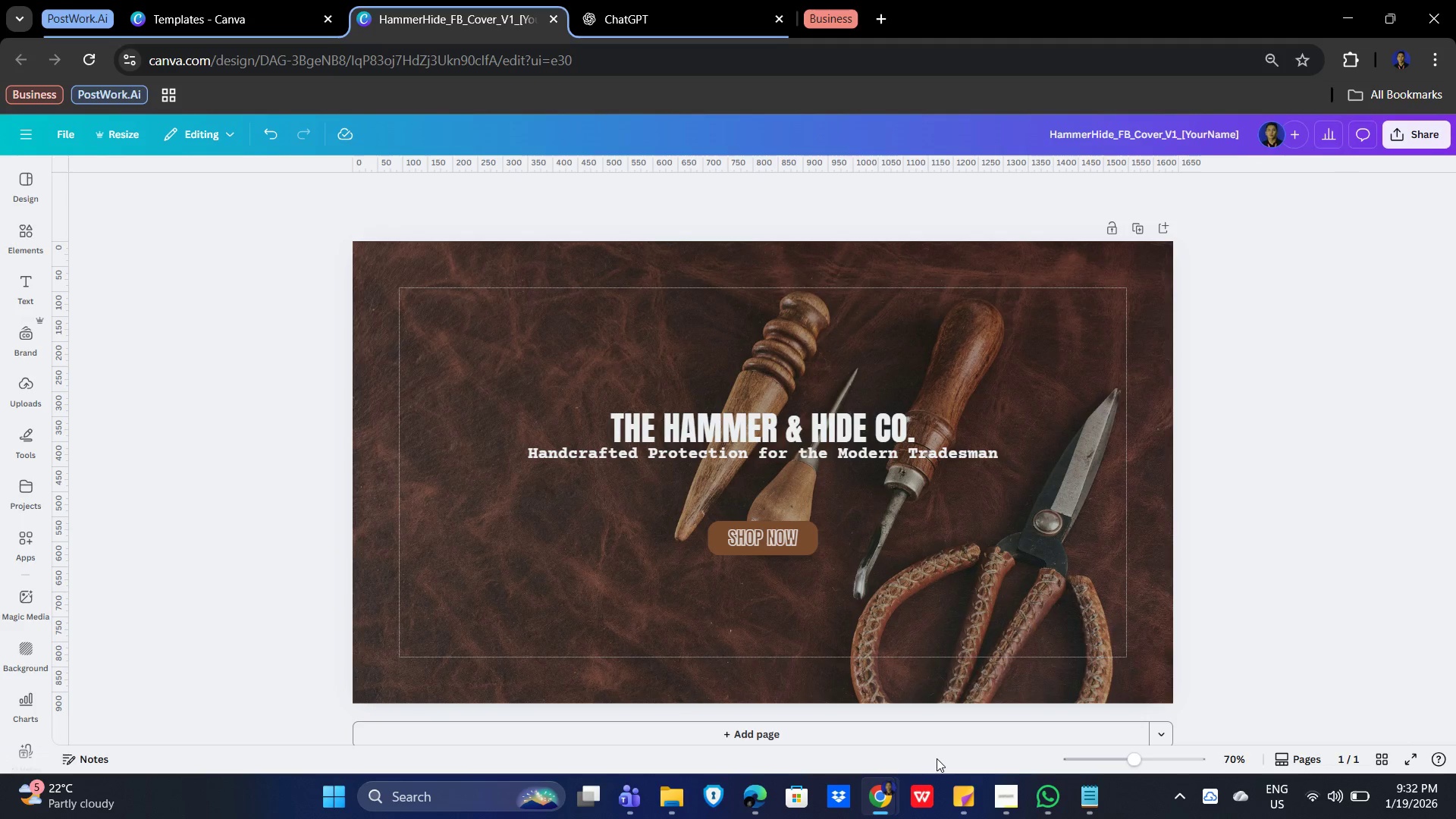 
hold_key(key=ControlLeft, duration=1.53)
scroll: coordinate [937, 758], scroll_direction: up, amount: 1.0
 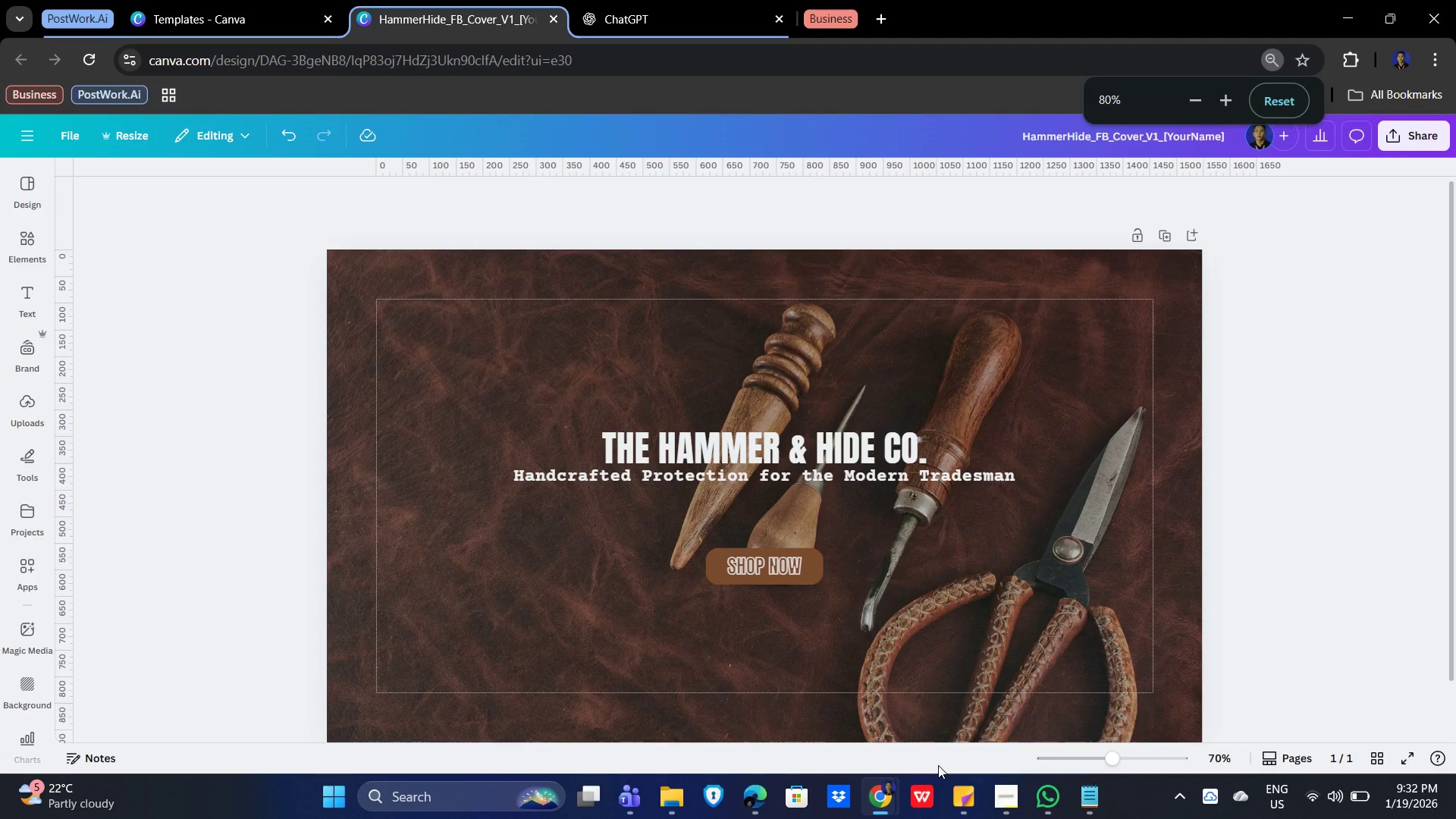 
hold_key(key=ControlLeft, duration=1.22)
scroll: coordinate [938, 765], scroll_direction: up, amount: 1.0
 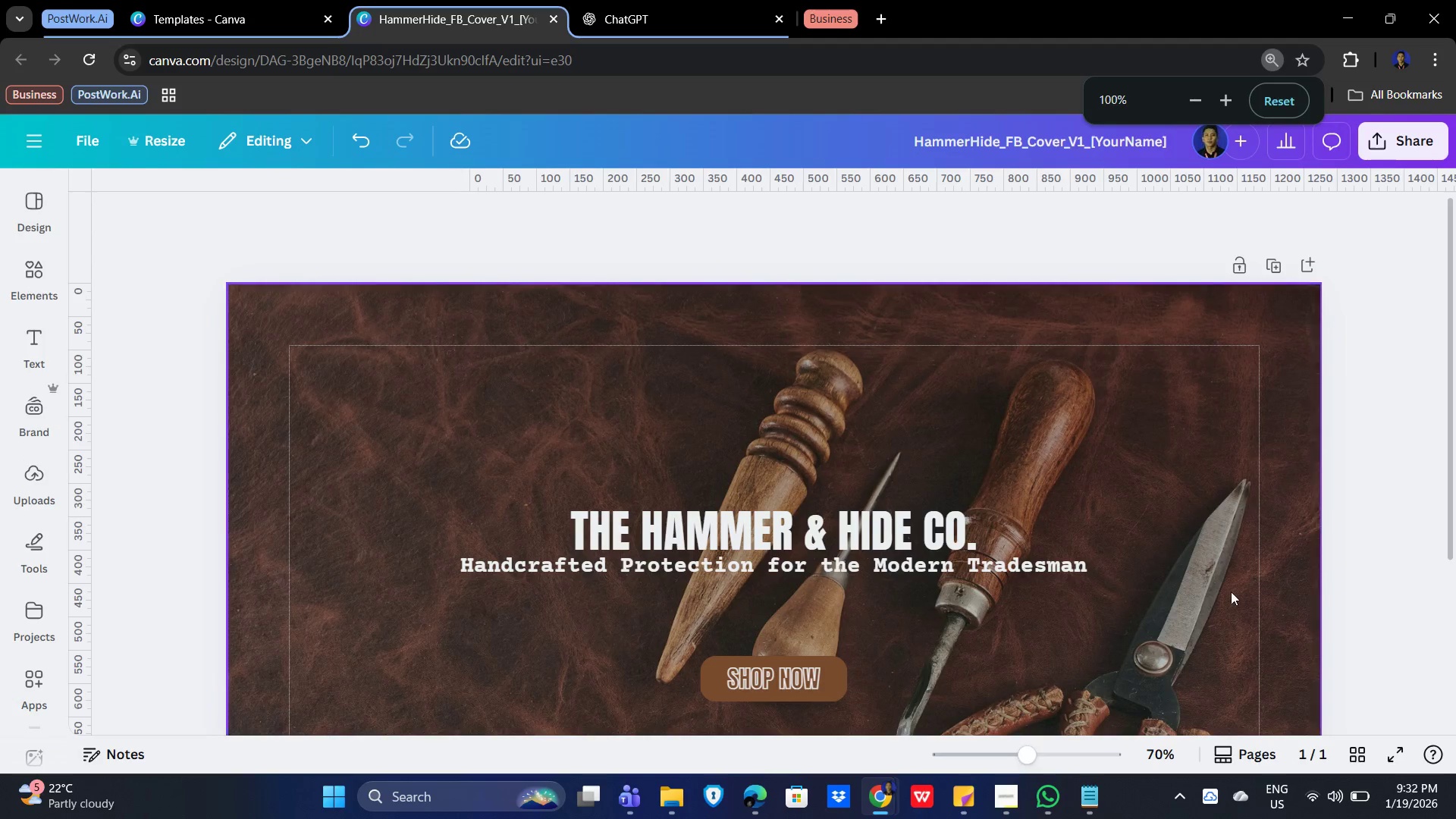 
scroll: coordinate [1233, 596], scroll_direction: down, amount: 3.0
 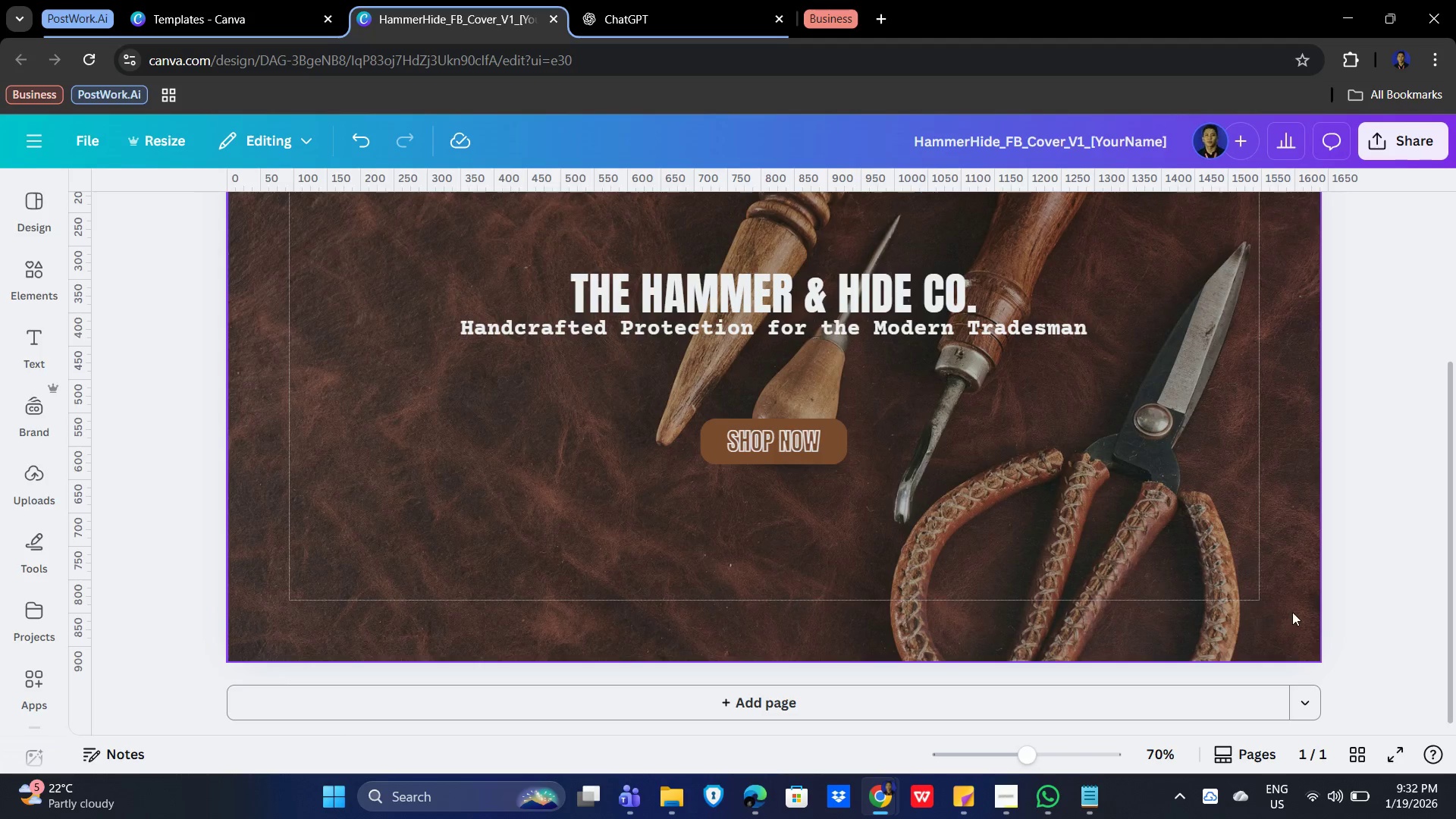 
hold_key(key=ControlLeft, duration=1.52)
scroll: coordinate [1279, 602], scroll_direction: down, amount: 4.0
 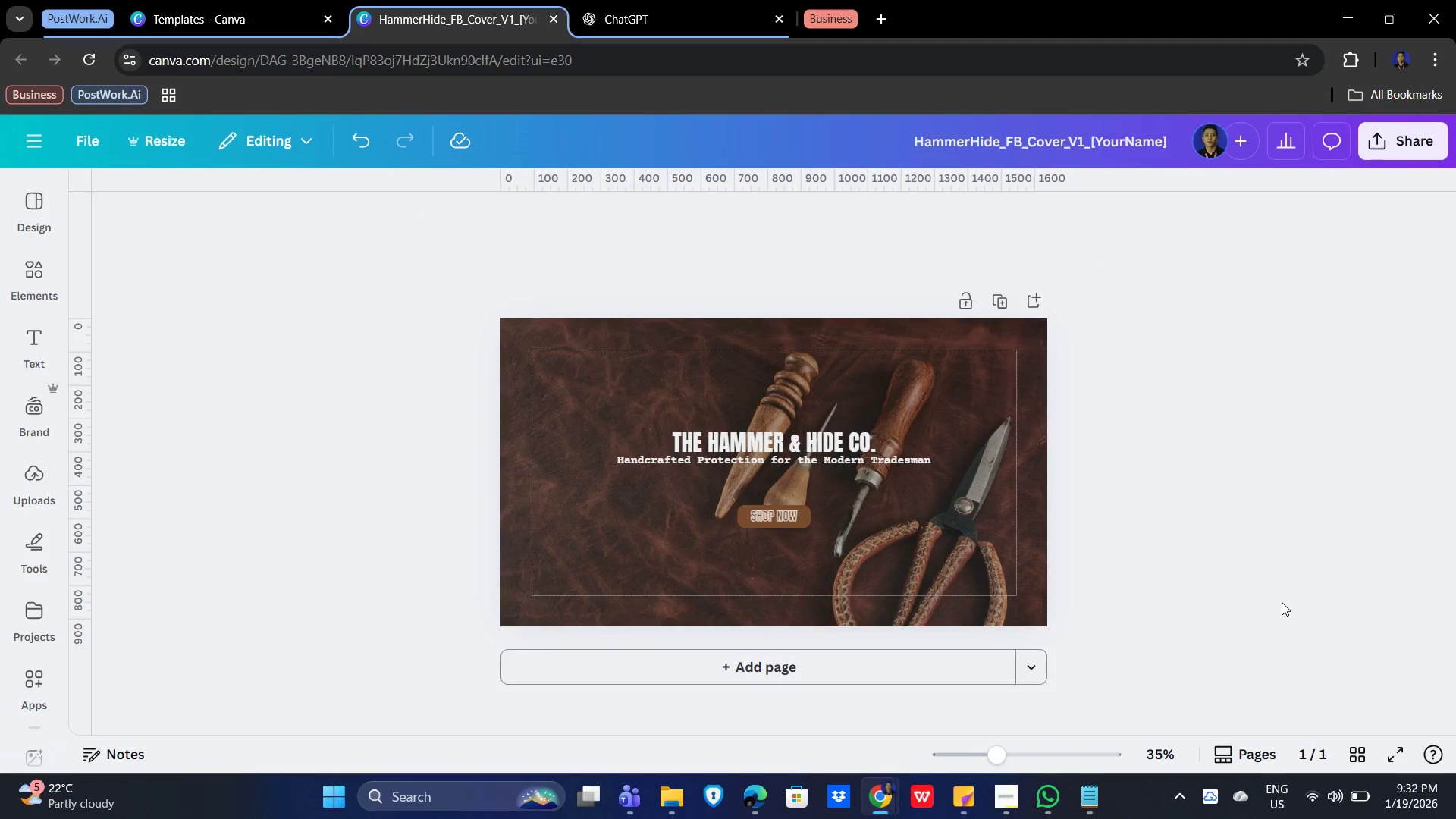 
hold_key(key=ControlLeft, duration=1.5)
scroll: coordinate [1282, 602], scroll_direction: up, amount: 1.0
 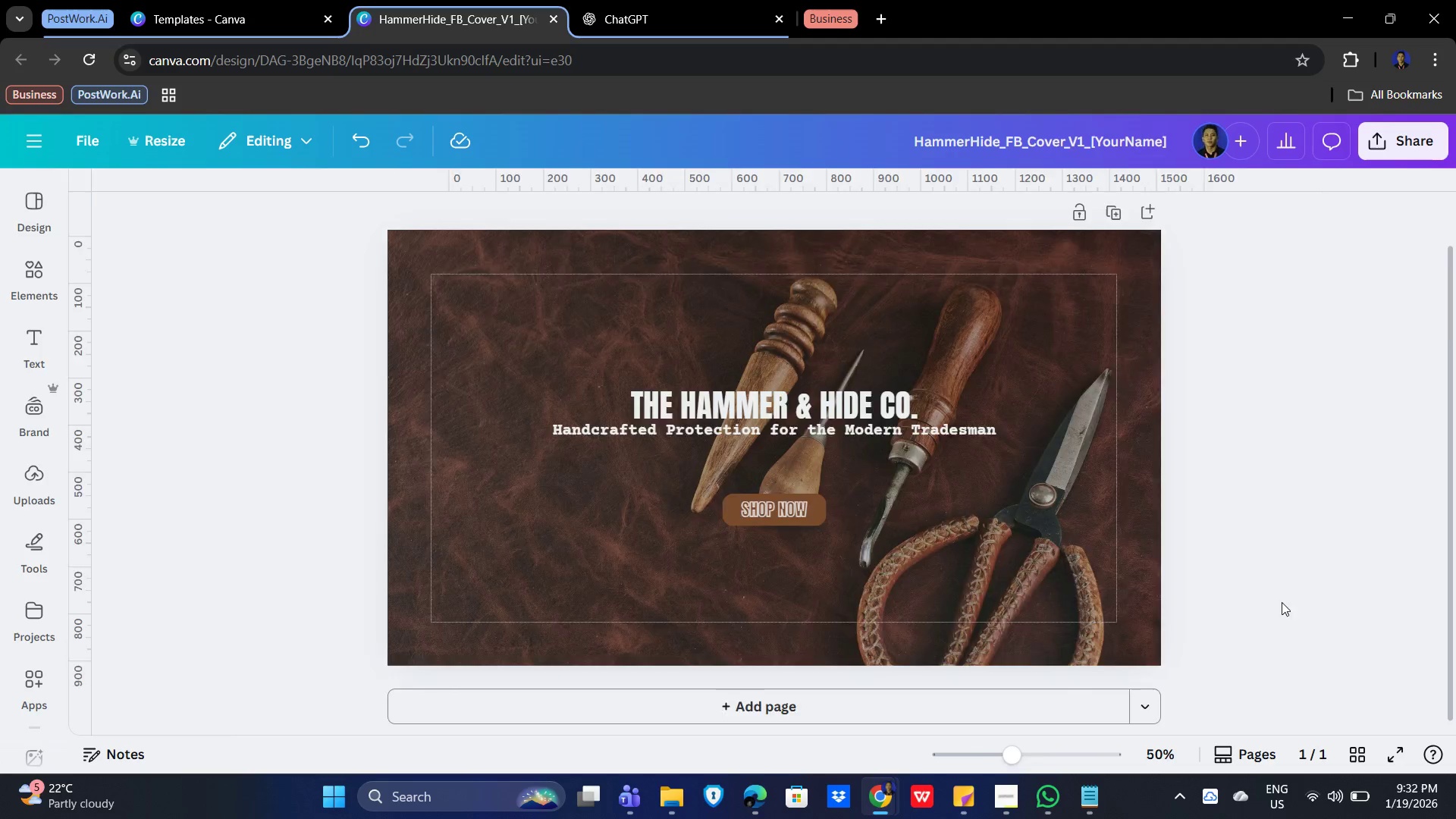 
hold_key(key=ControlLeft, duration=0.73)
scroll: coordinate [1282, 604], scroll_direction: down, amount: 4.0
 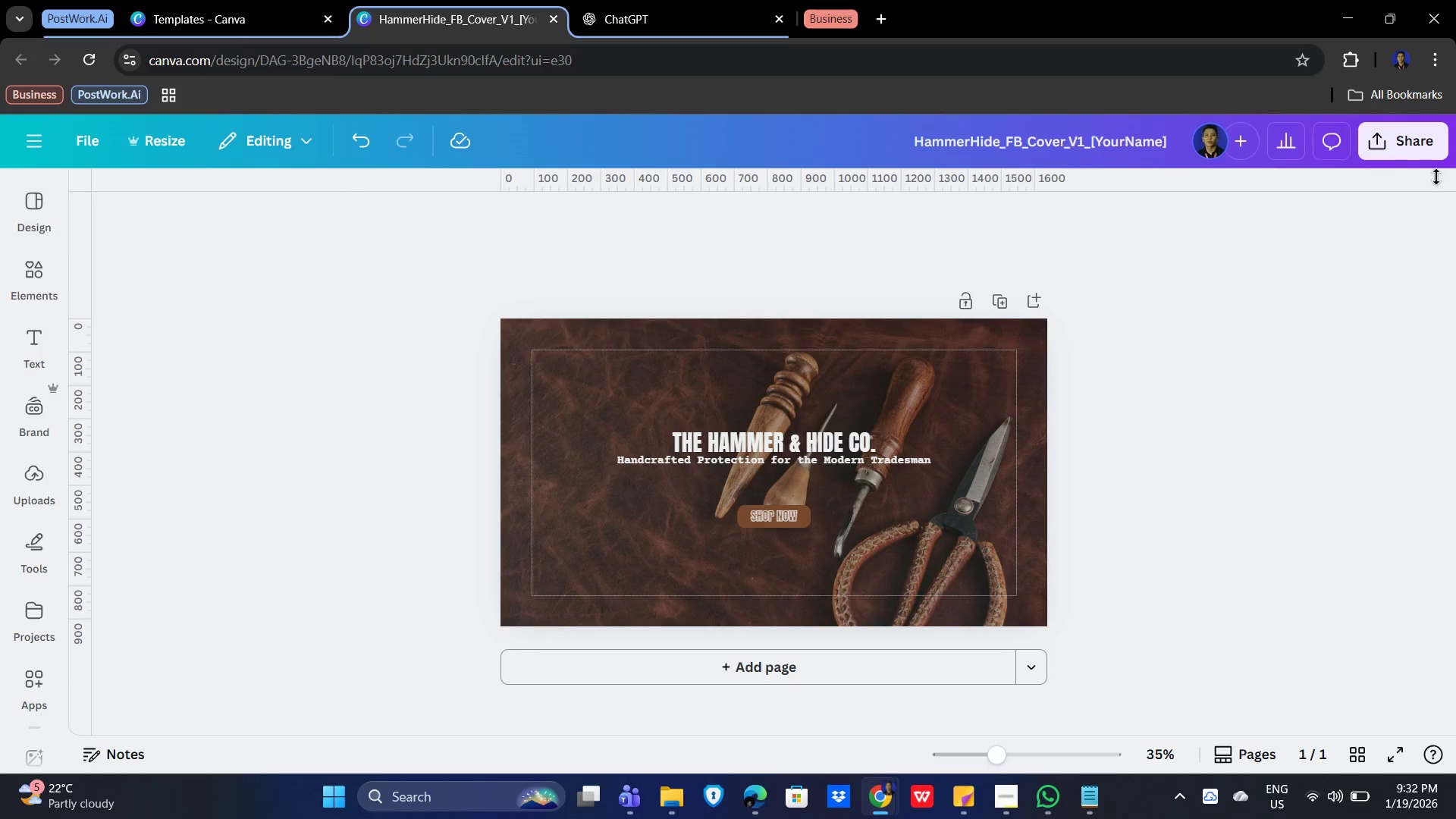 
left_click([1417, 146])
 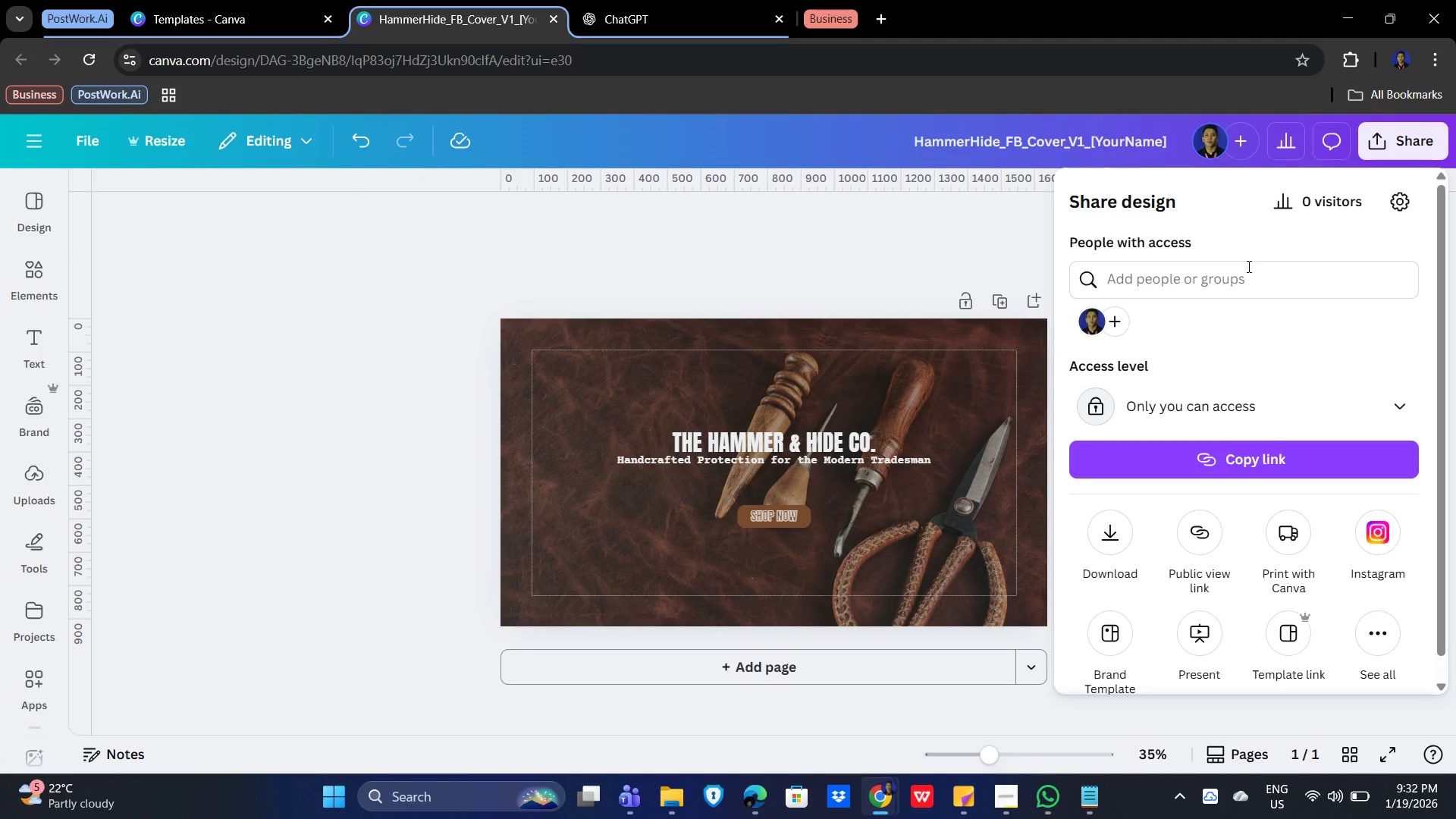 
scroll: coordinate [1286, 518], scroll_direction: down, amount: 3.0
 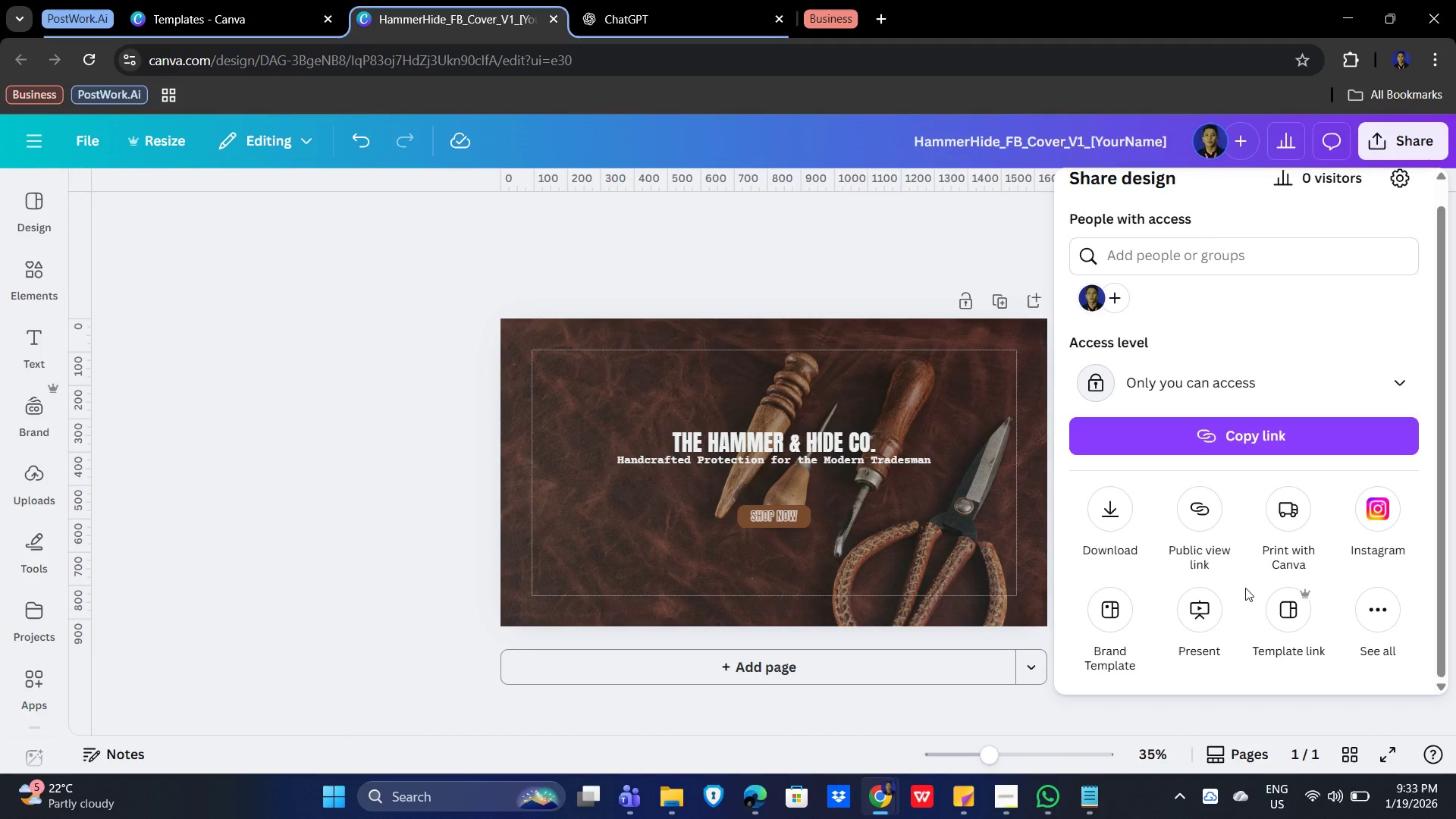 
wait(16.61)
 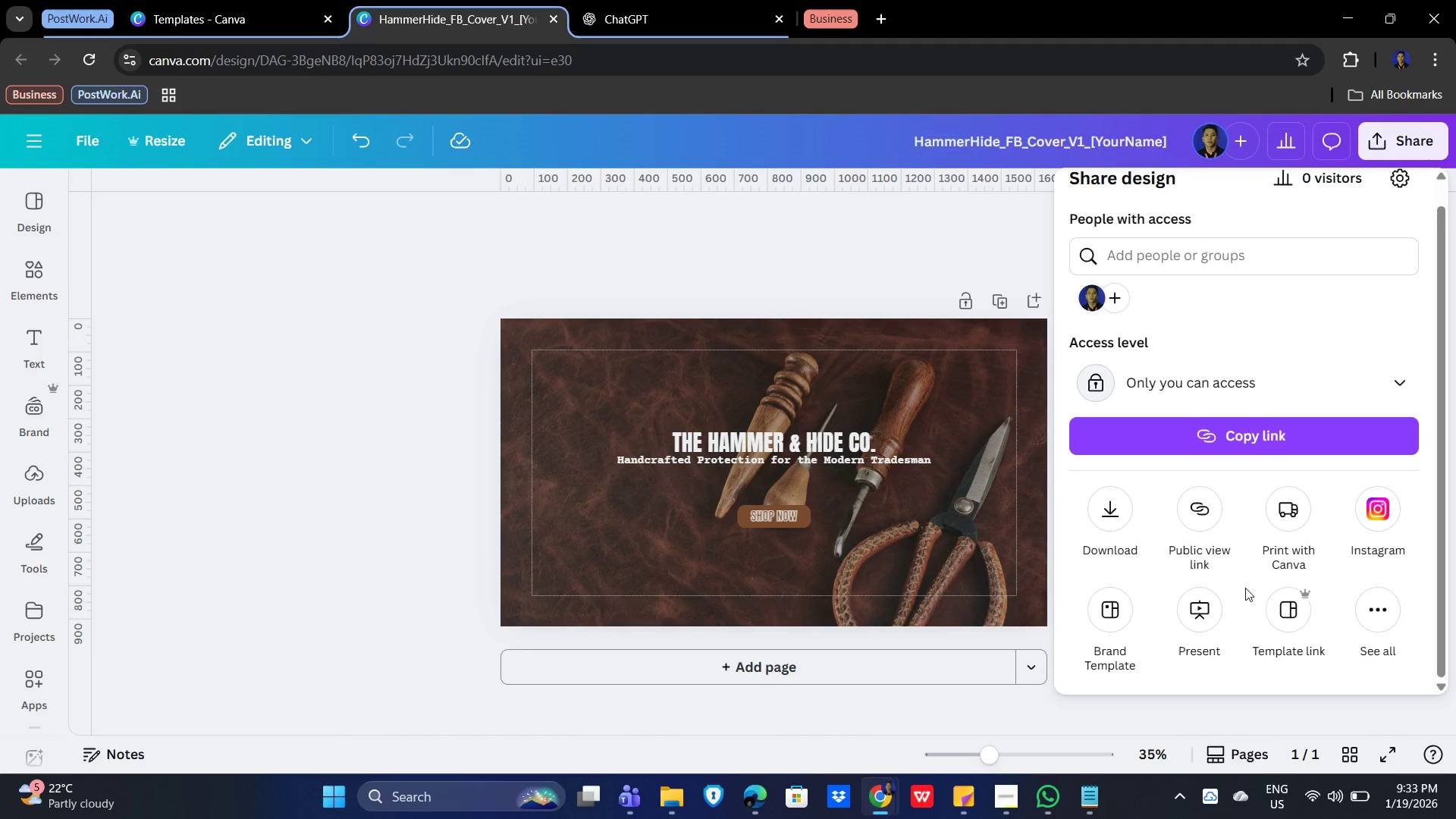 
left_click([1109, 512])
 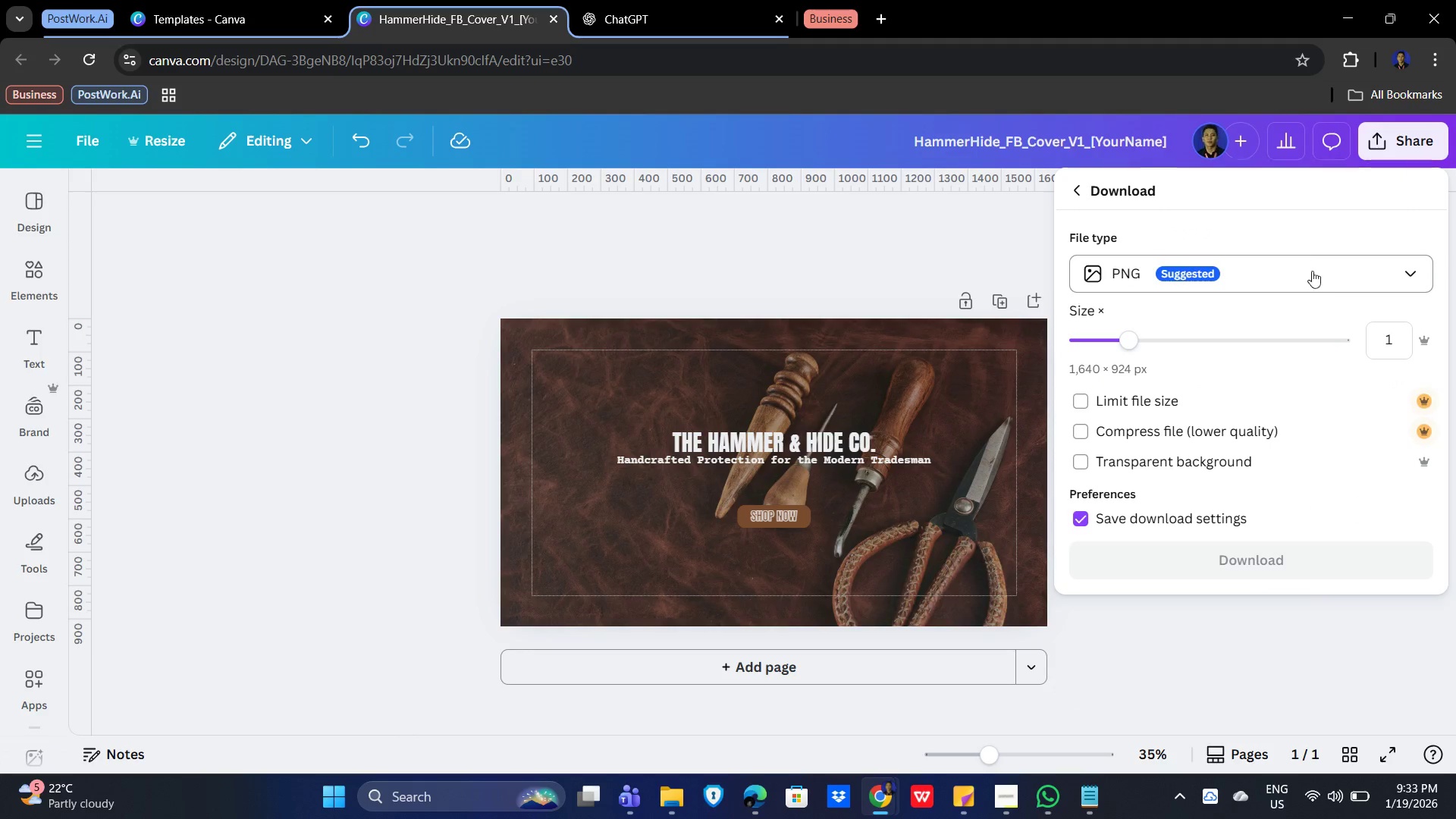 
left_click([1367, 267])
 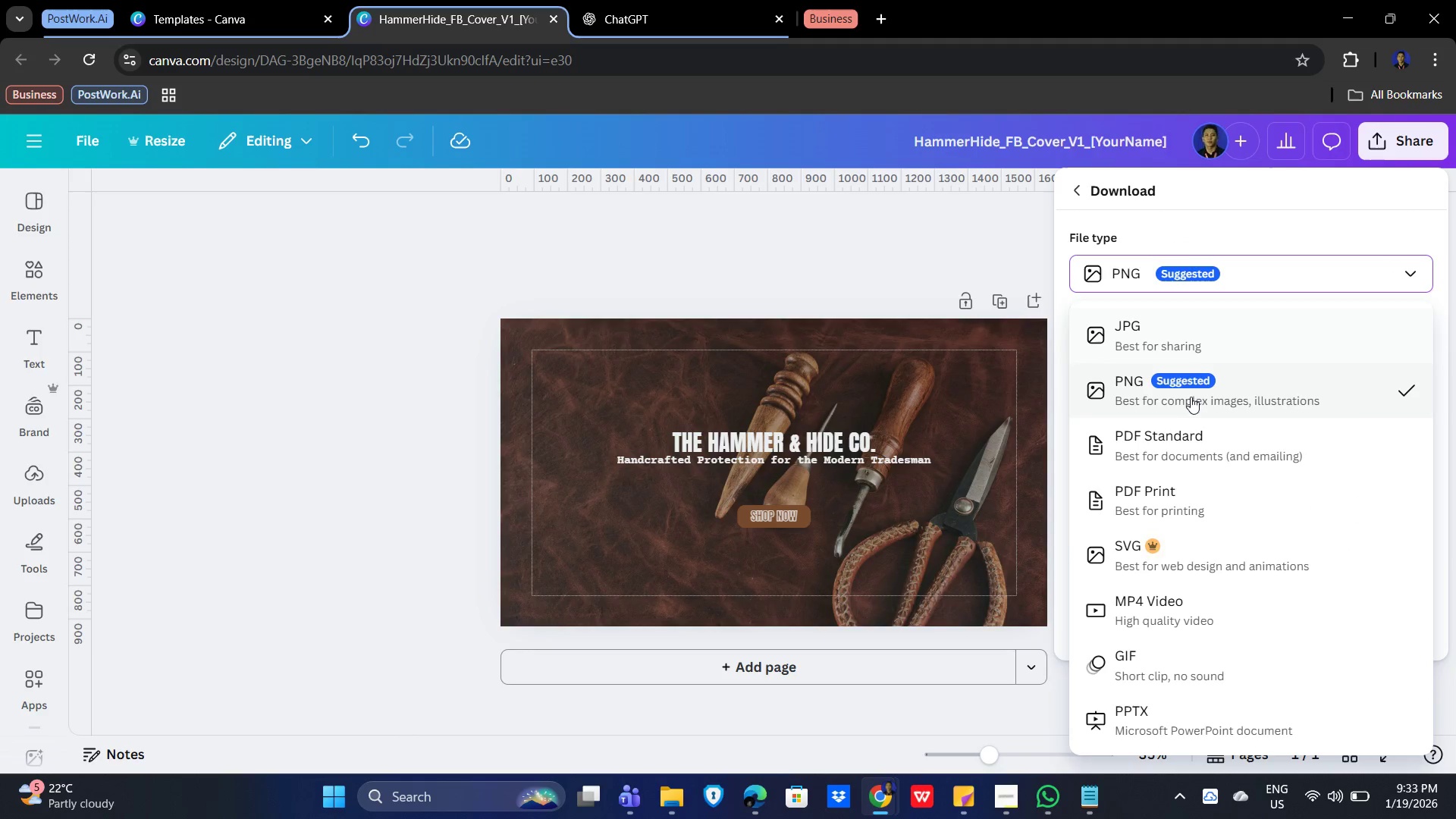 
left_click([1255, 387])
 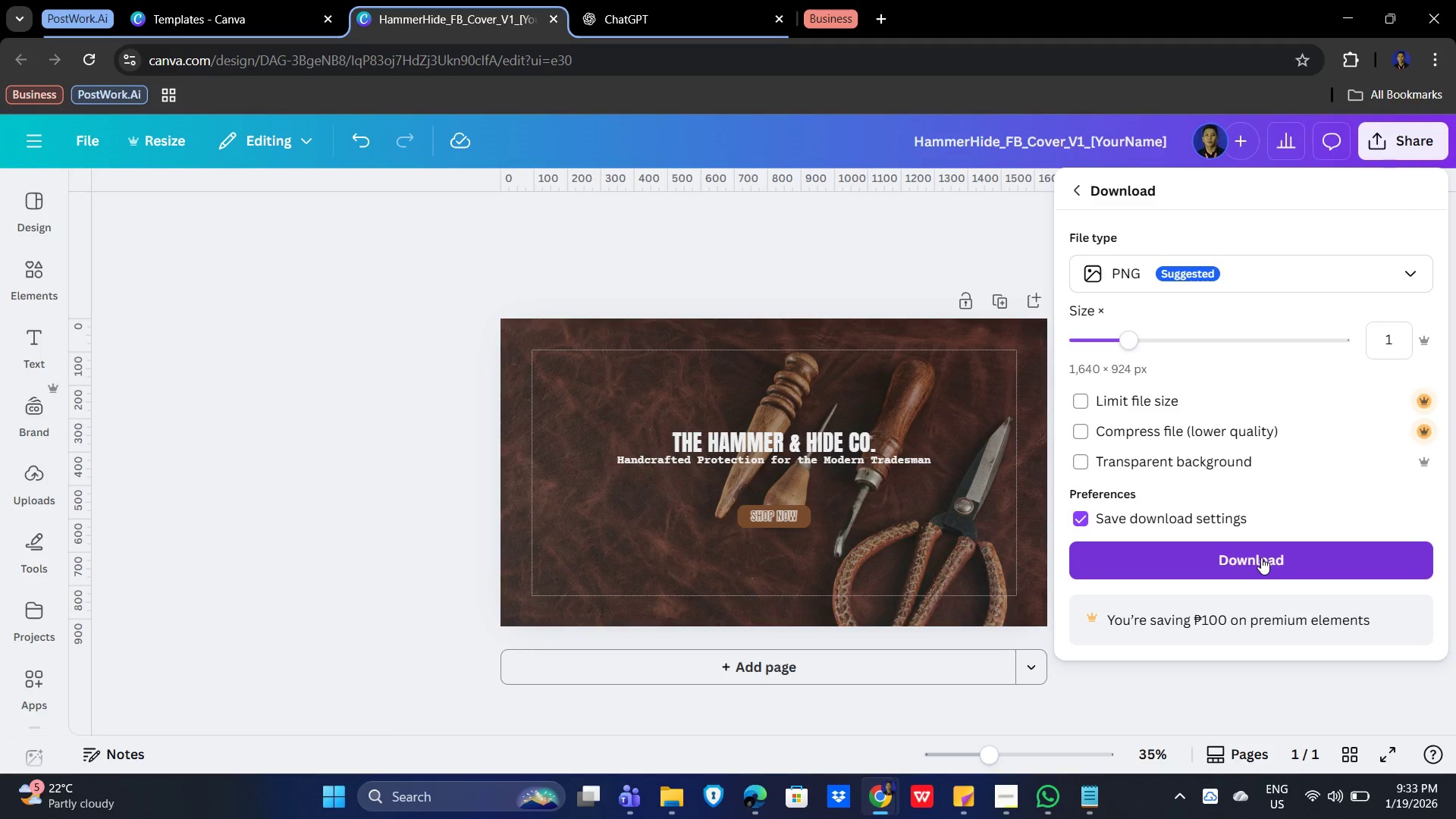 
wait(9.69)
 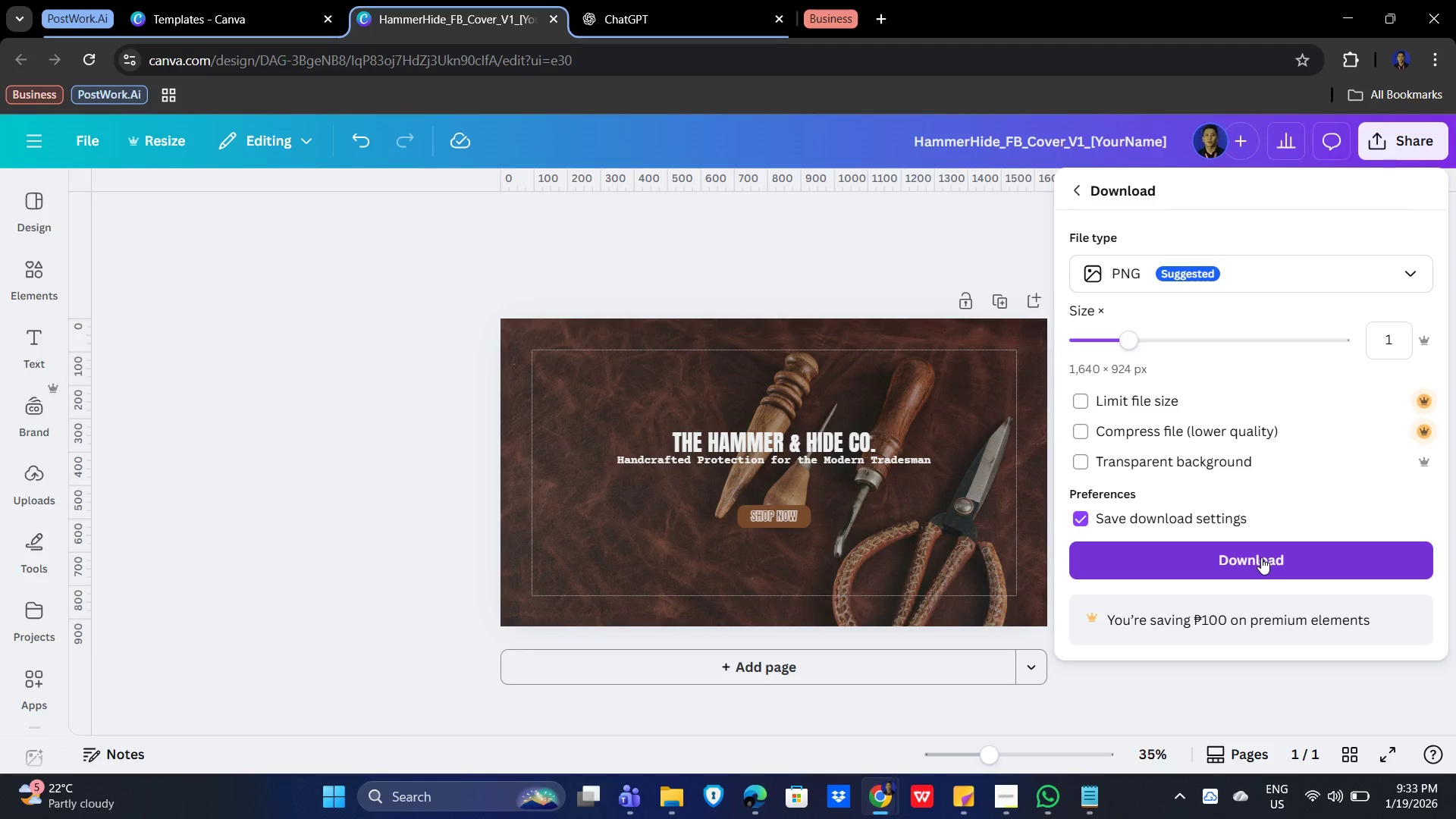 
left_click([1261, 557])
 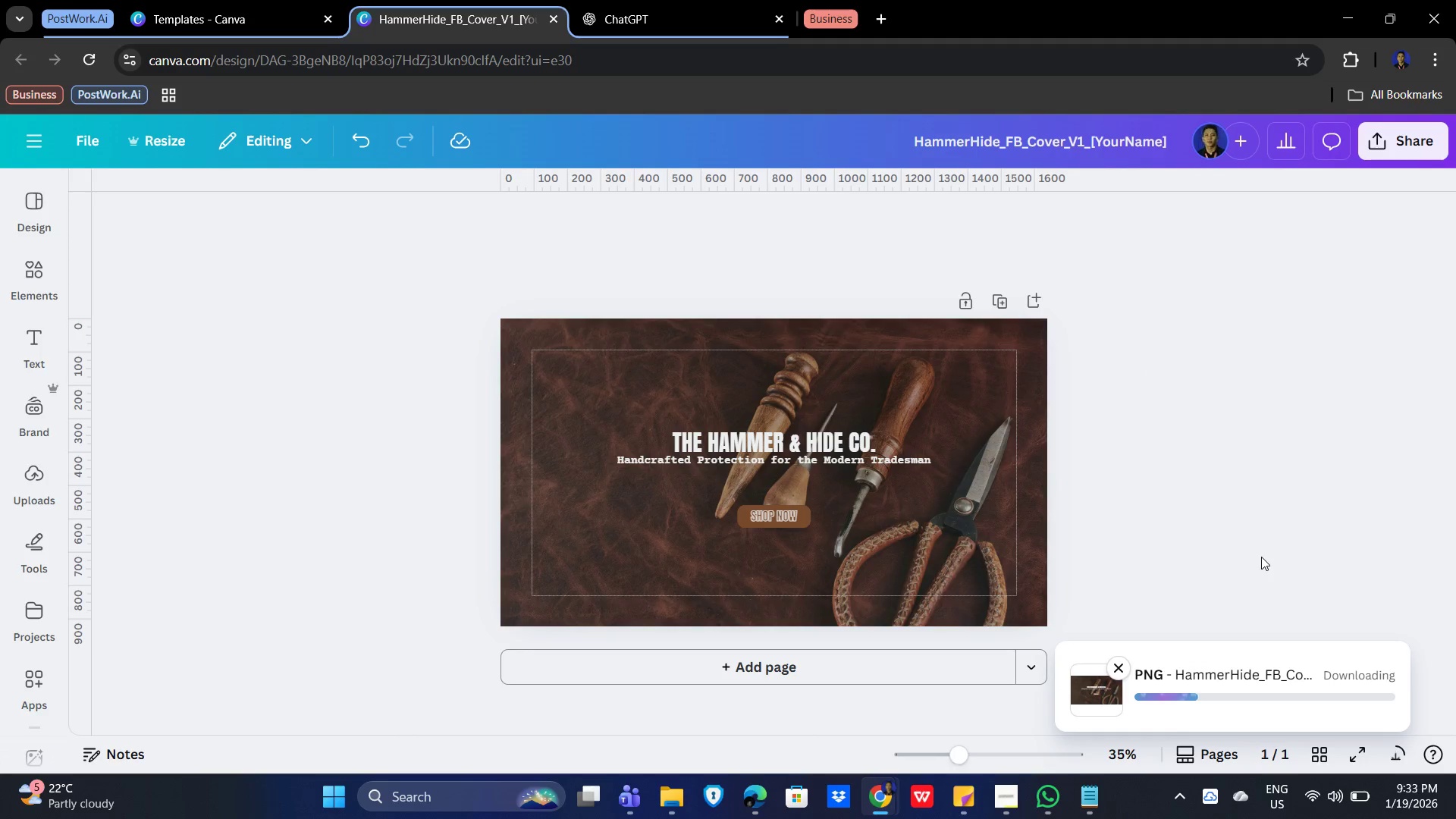 
wait(8.34)
 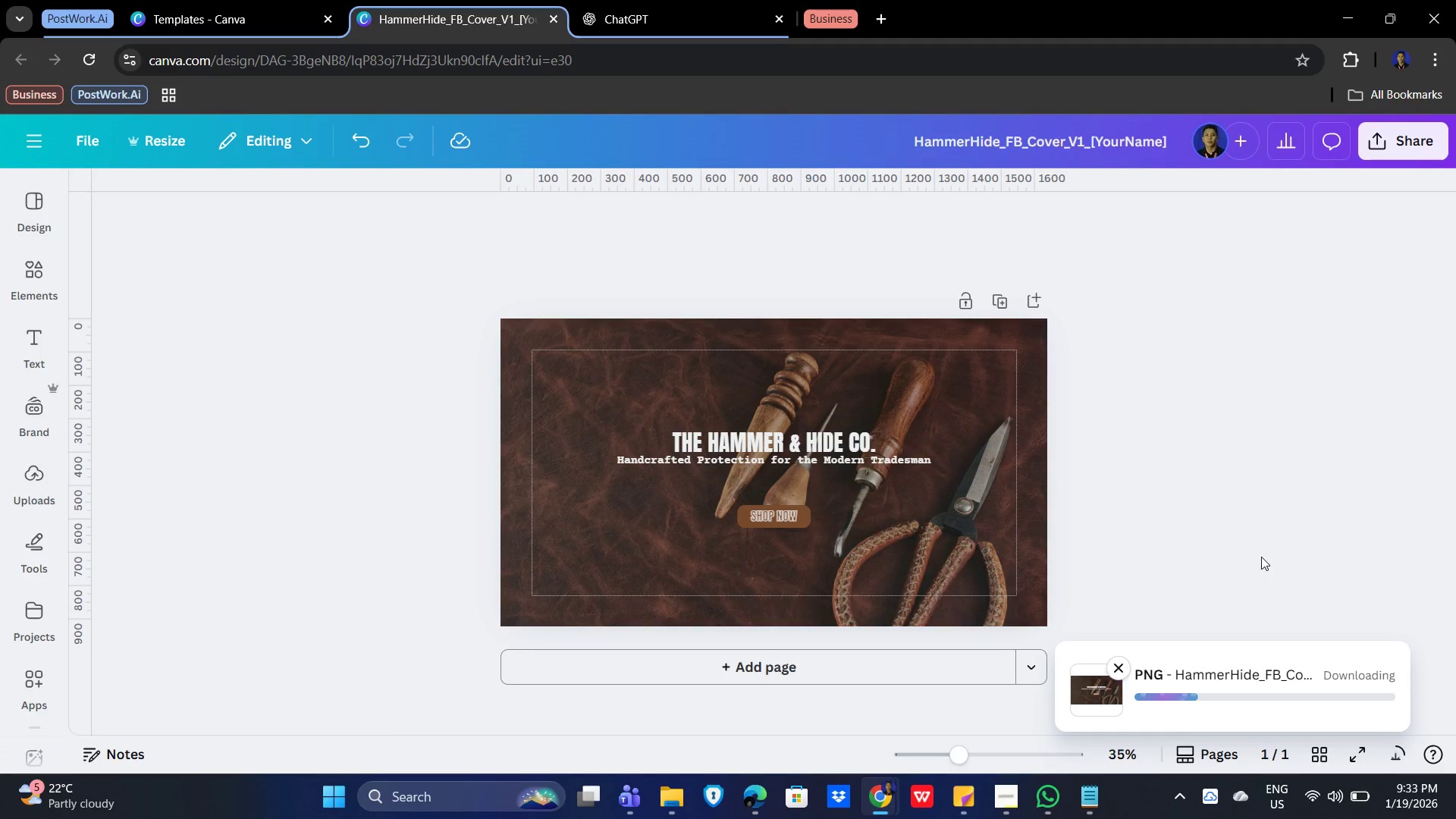 
left_click([1257, 551])
 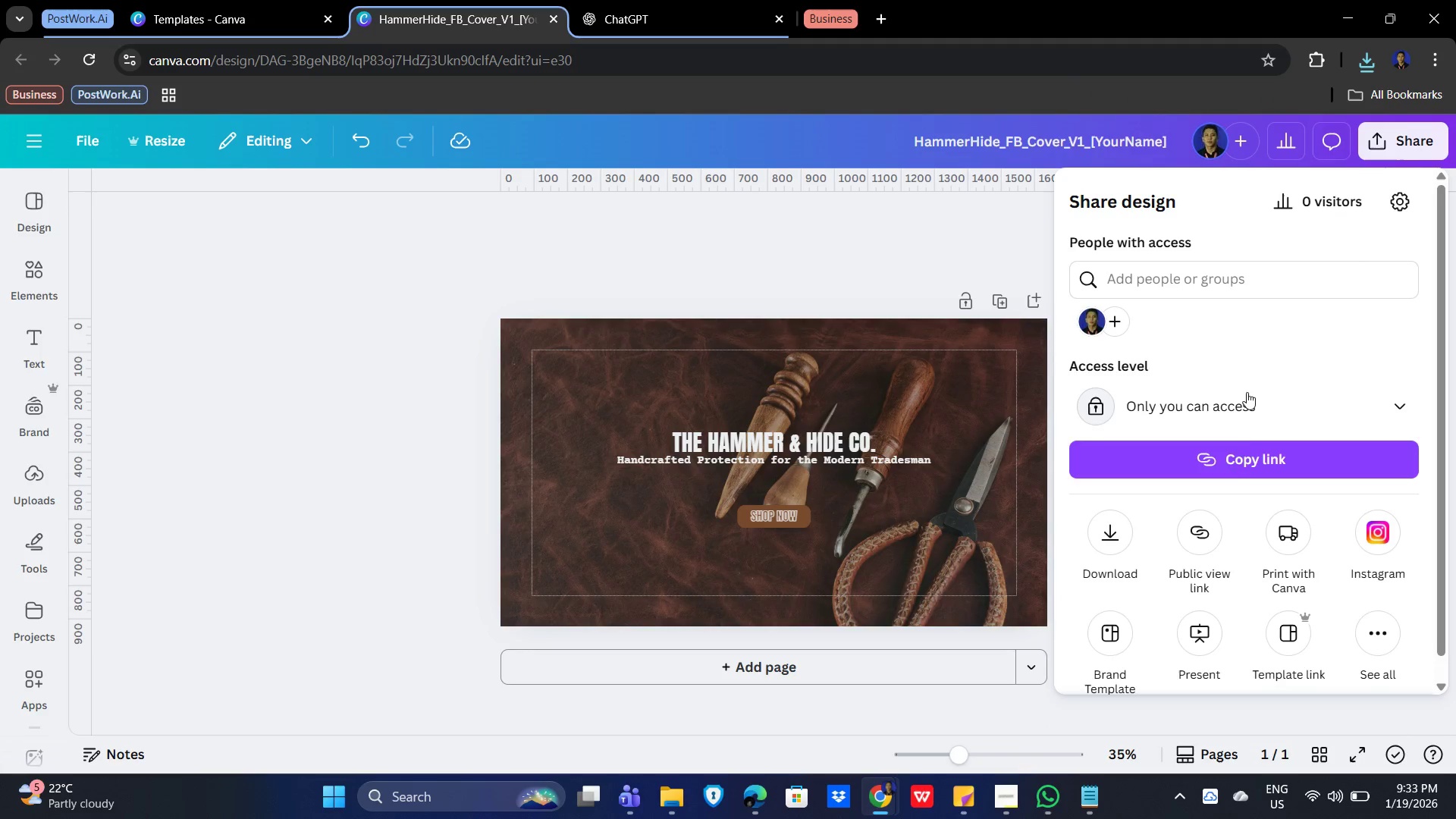 
scroll: coordinate [1310, 541], scroll_direction: down, amount: 2.0
 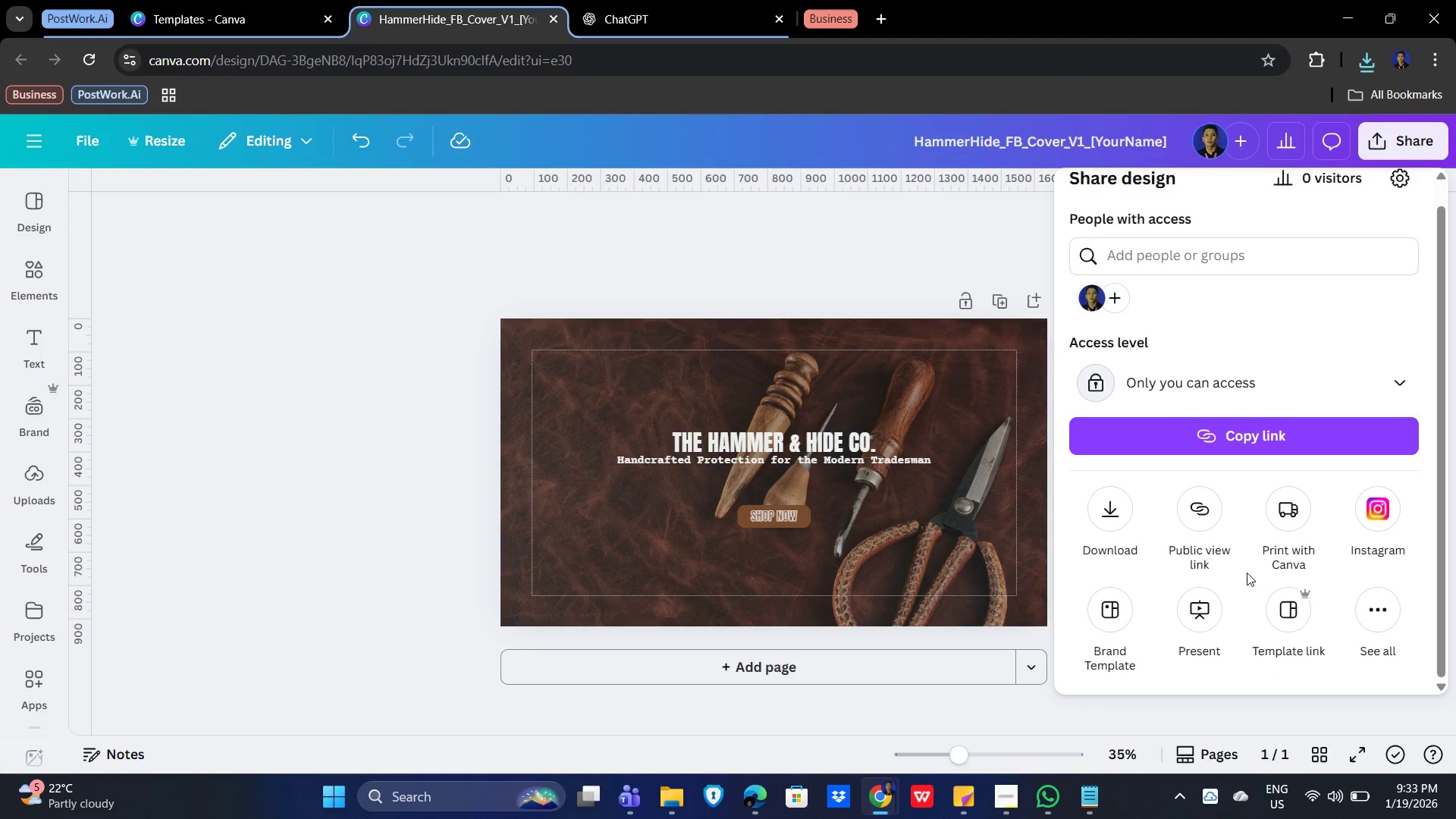 
scroll: coordinate [1240, 571], scroll_direction: up, amount: 2.0
 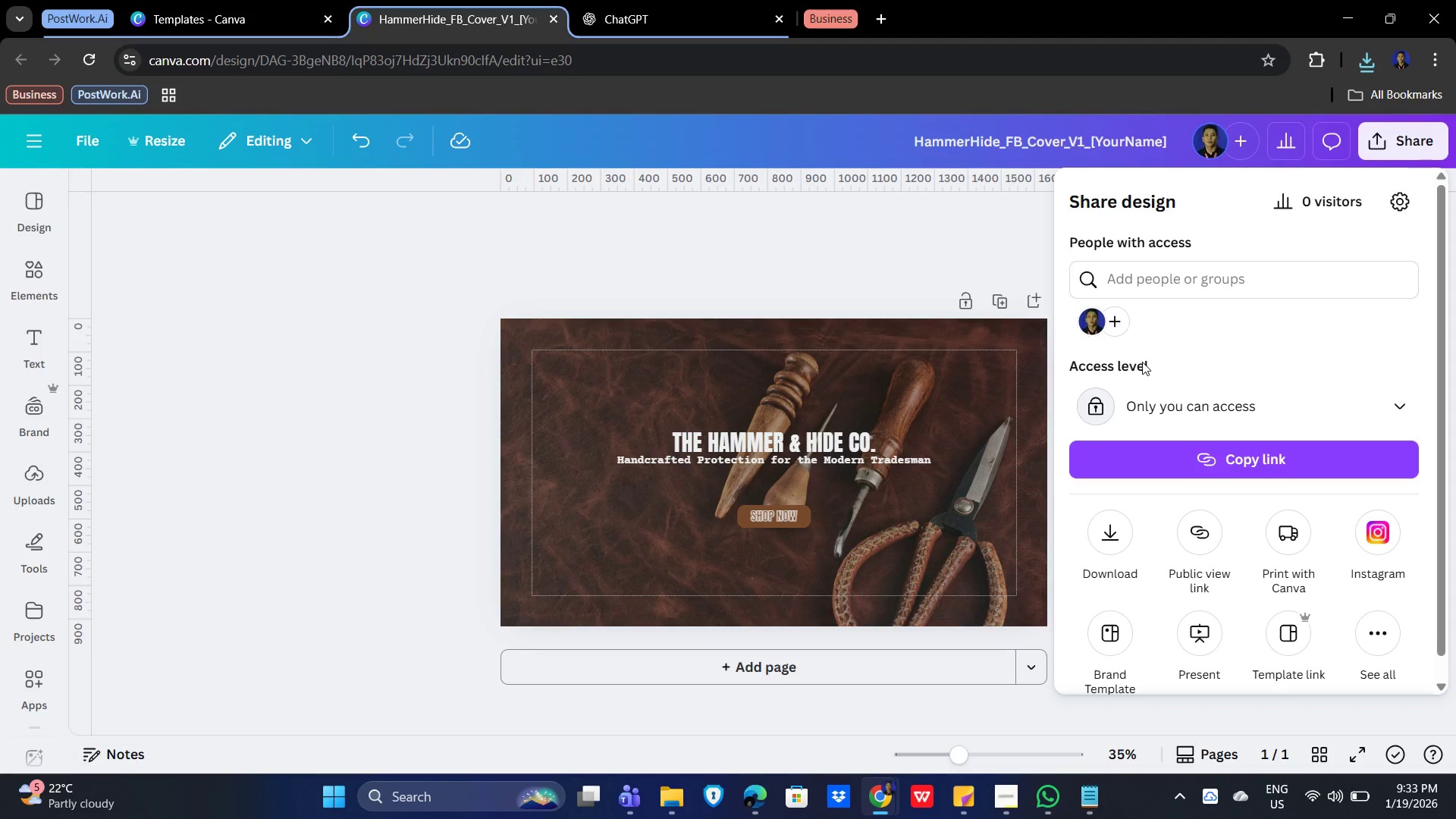 
wait(15.02)
 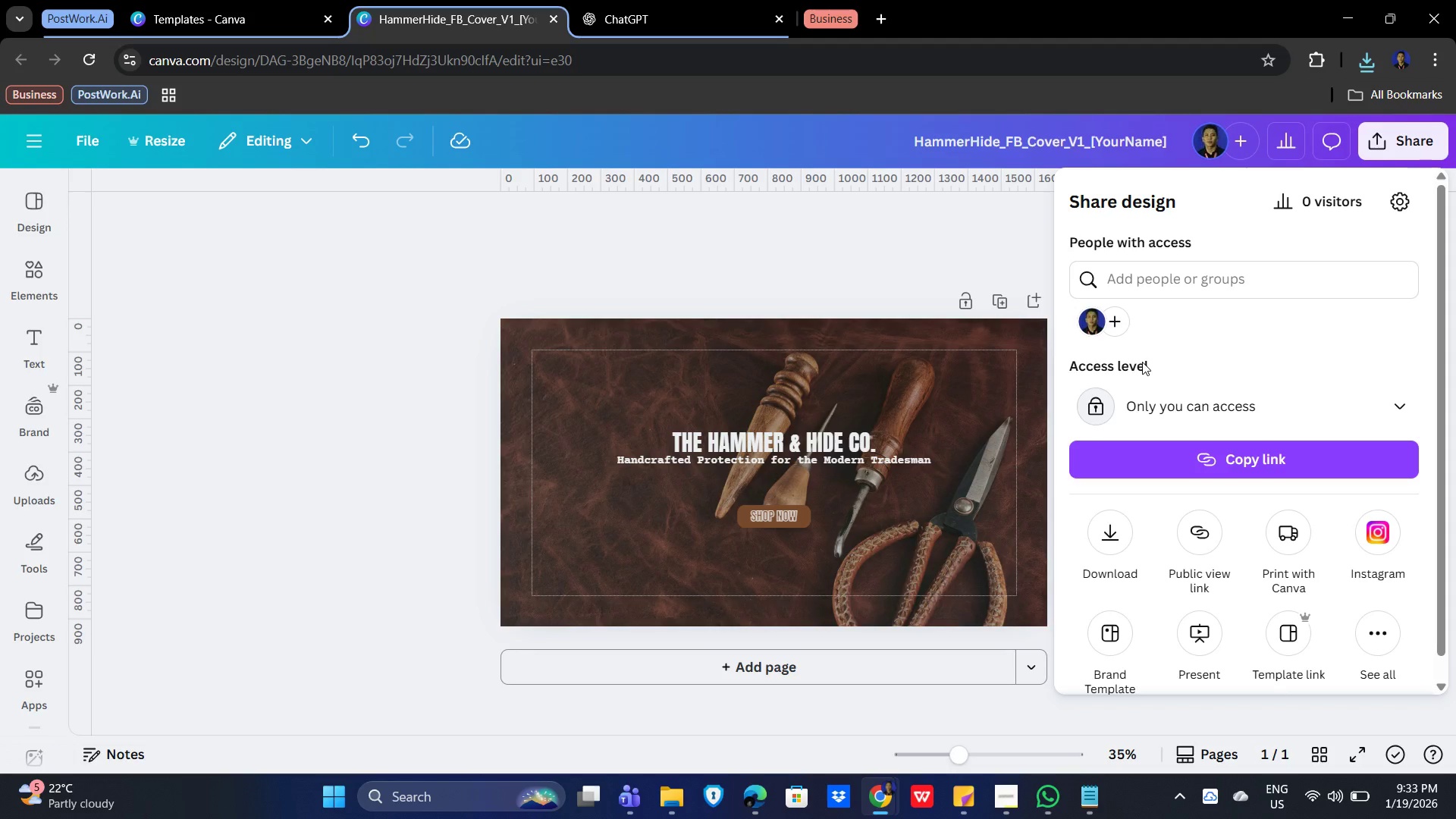 
left_click([1290, 272])
 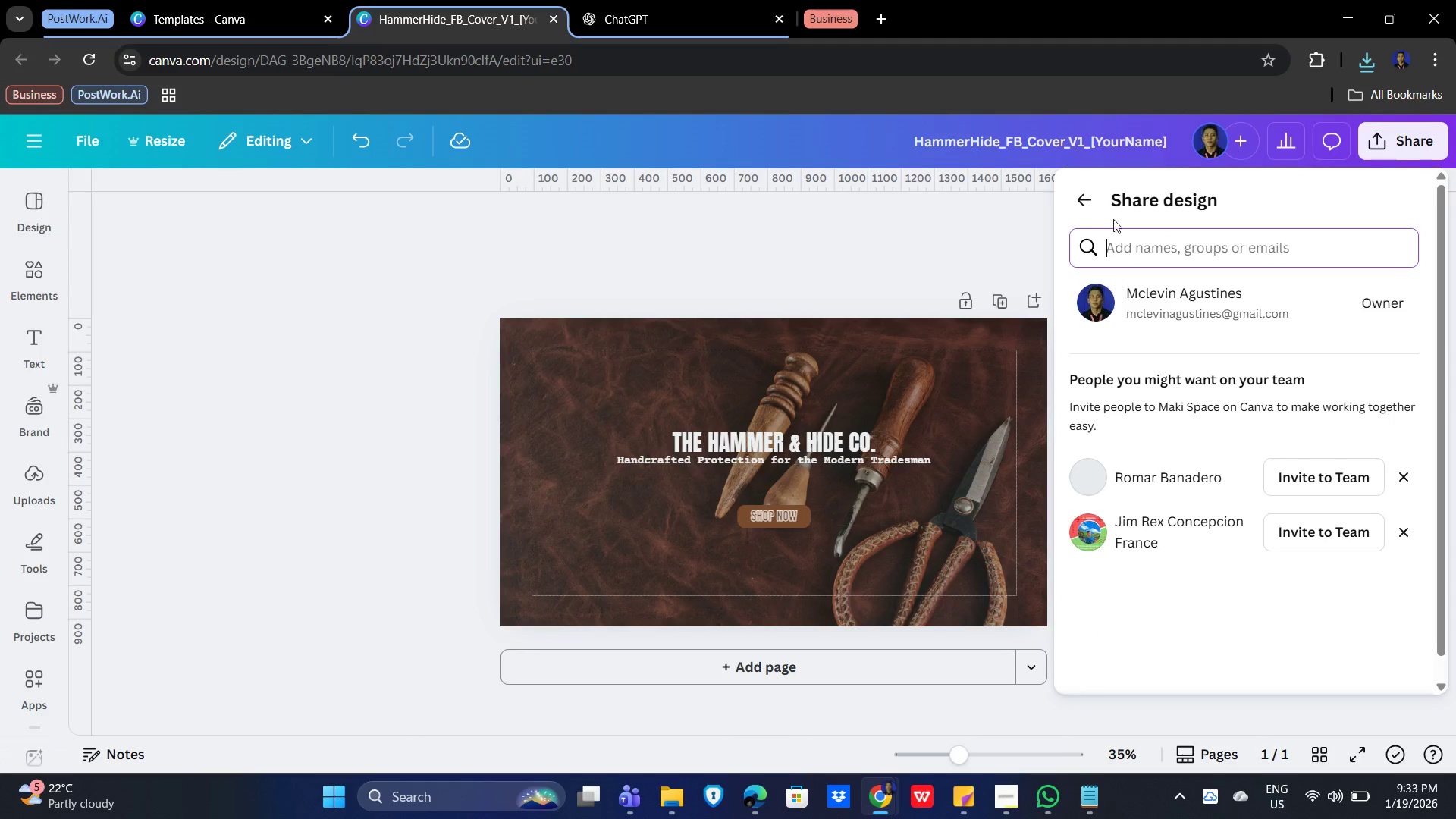 
left_click([1072, 199])
 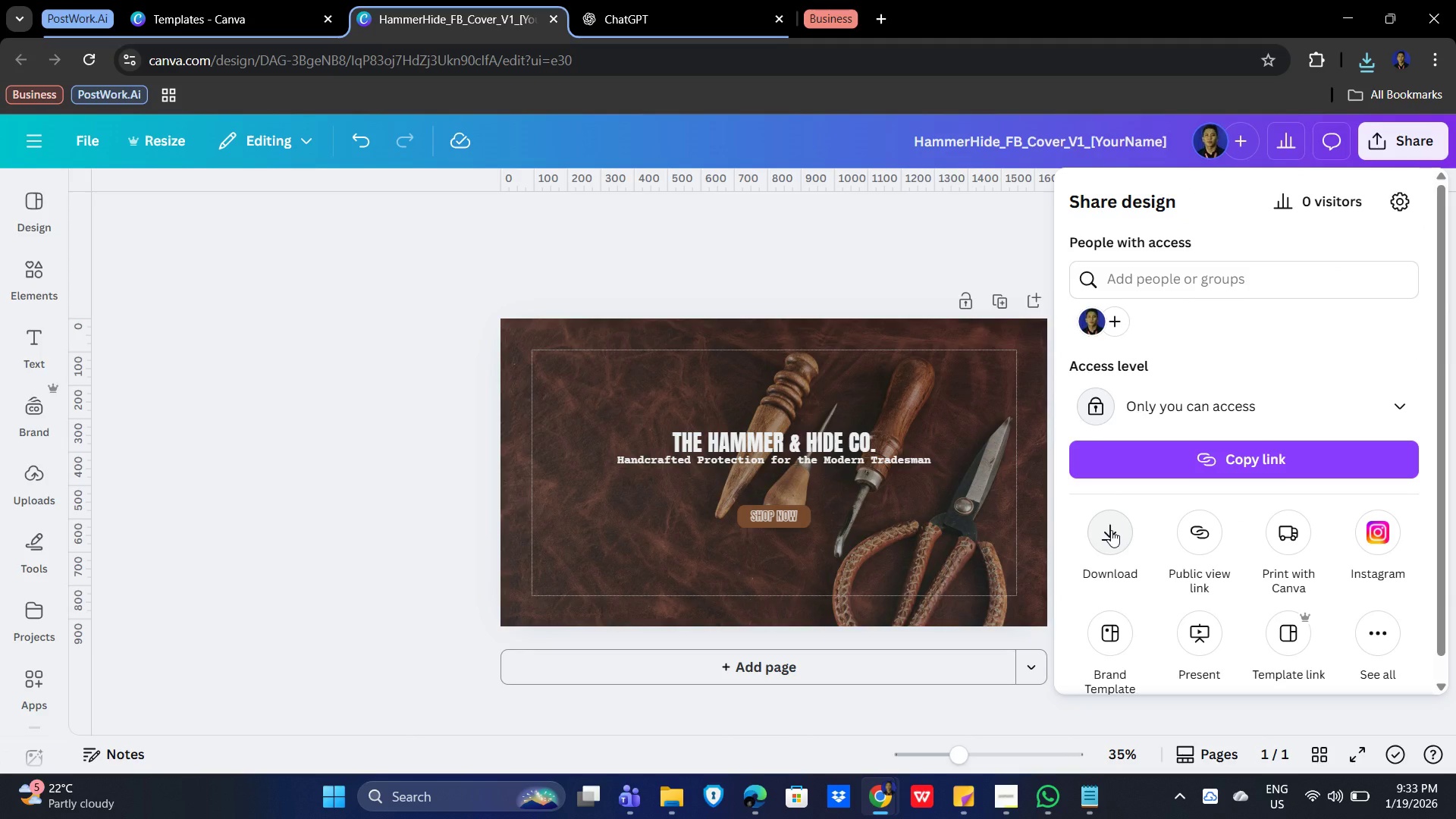 
left_click([1111, 530])
 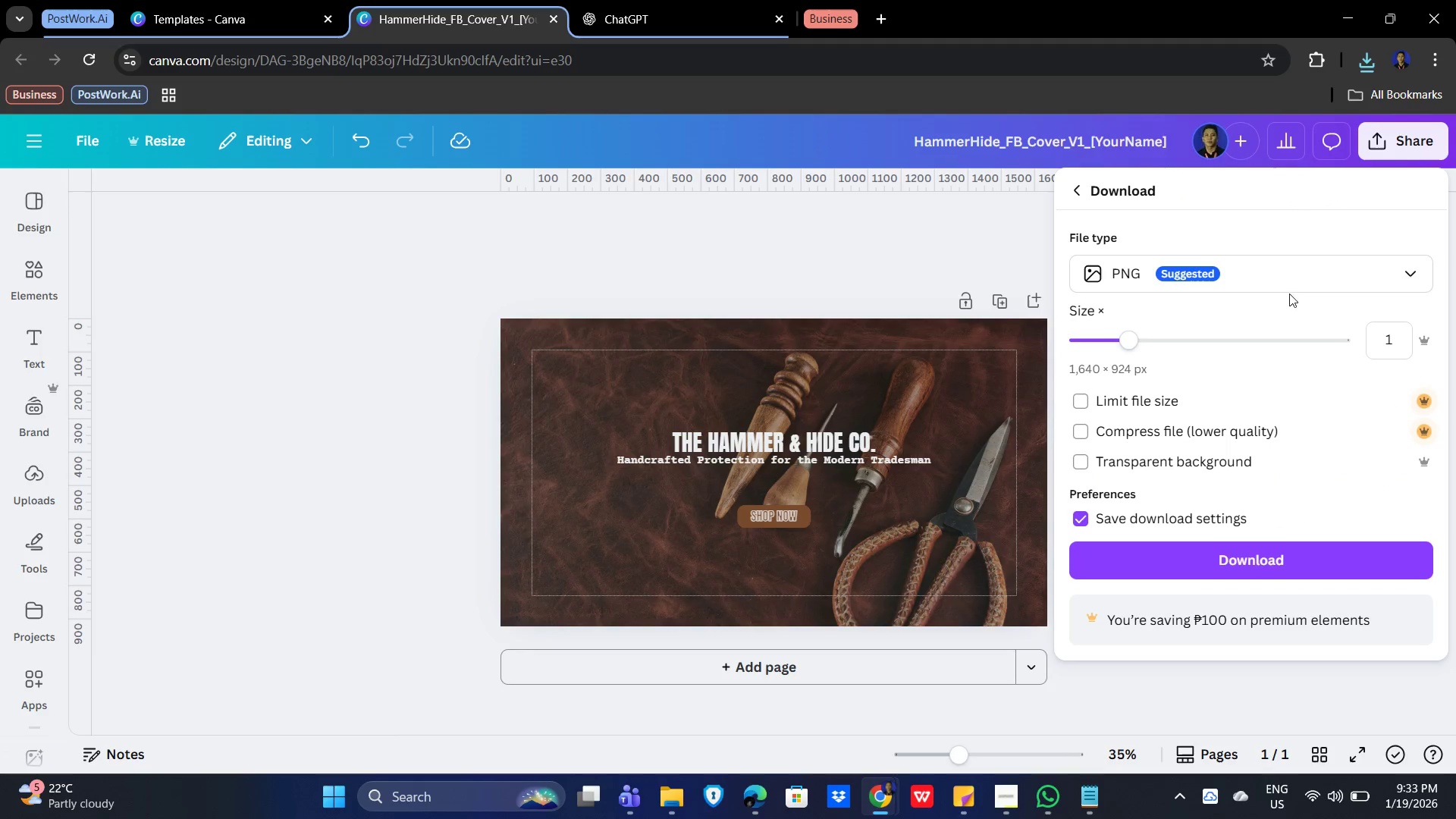 
left_click([1335, 276])
 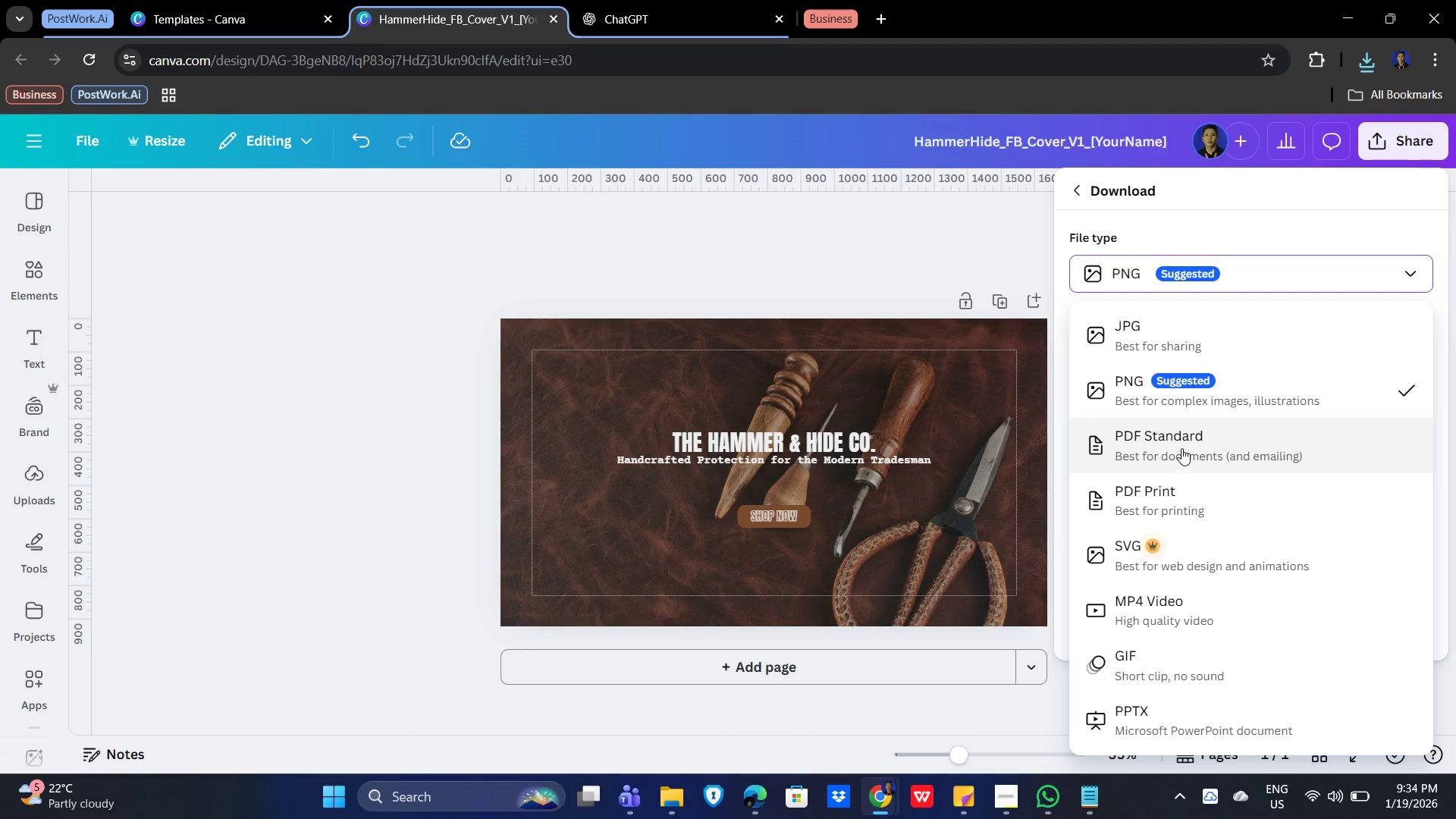 
left_click([1182, 446])
 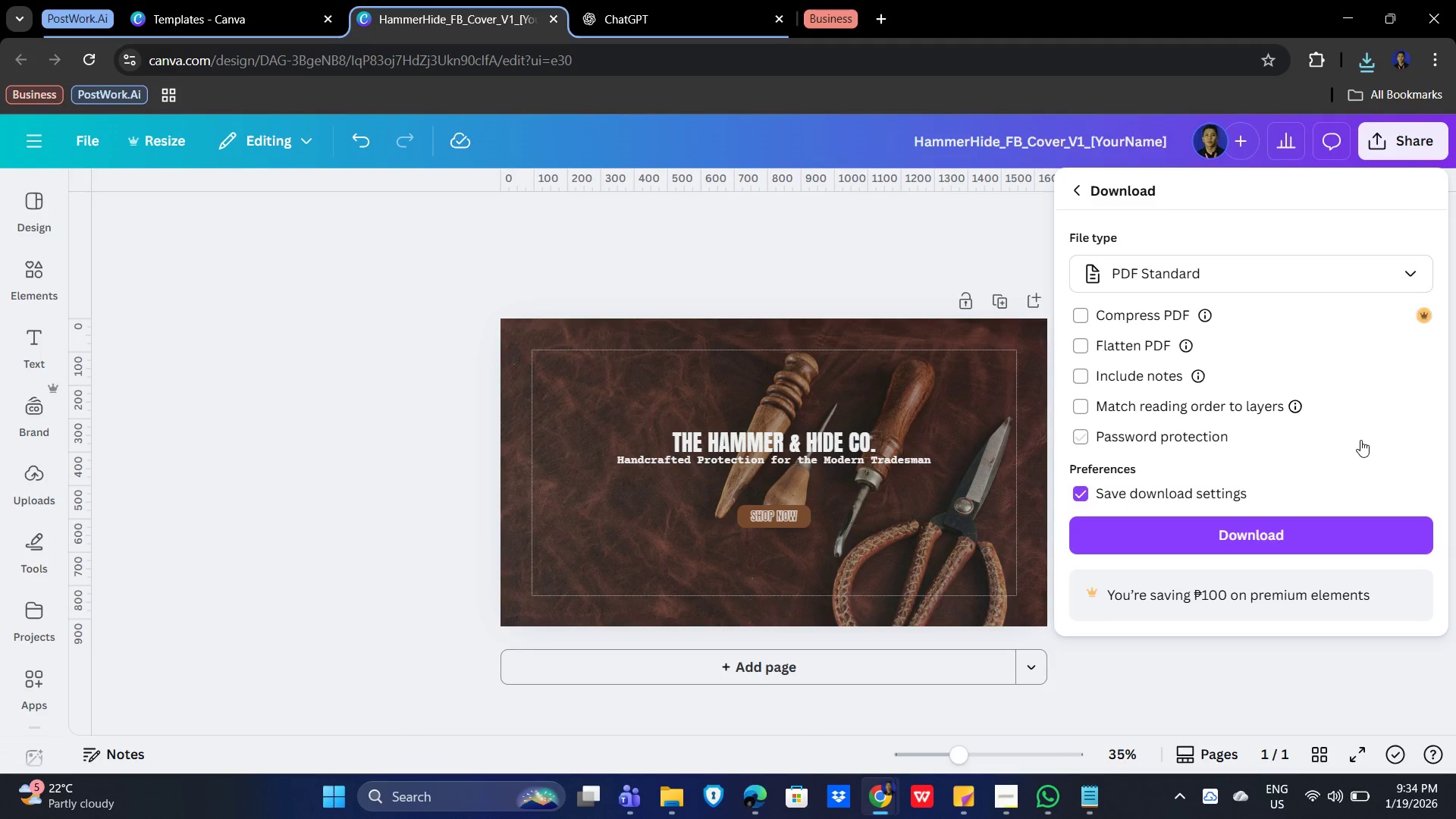 
wait(5.69)
 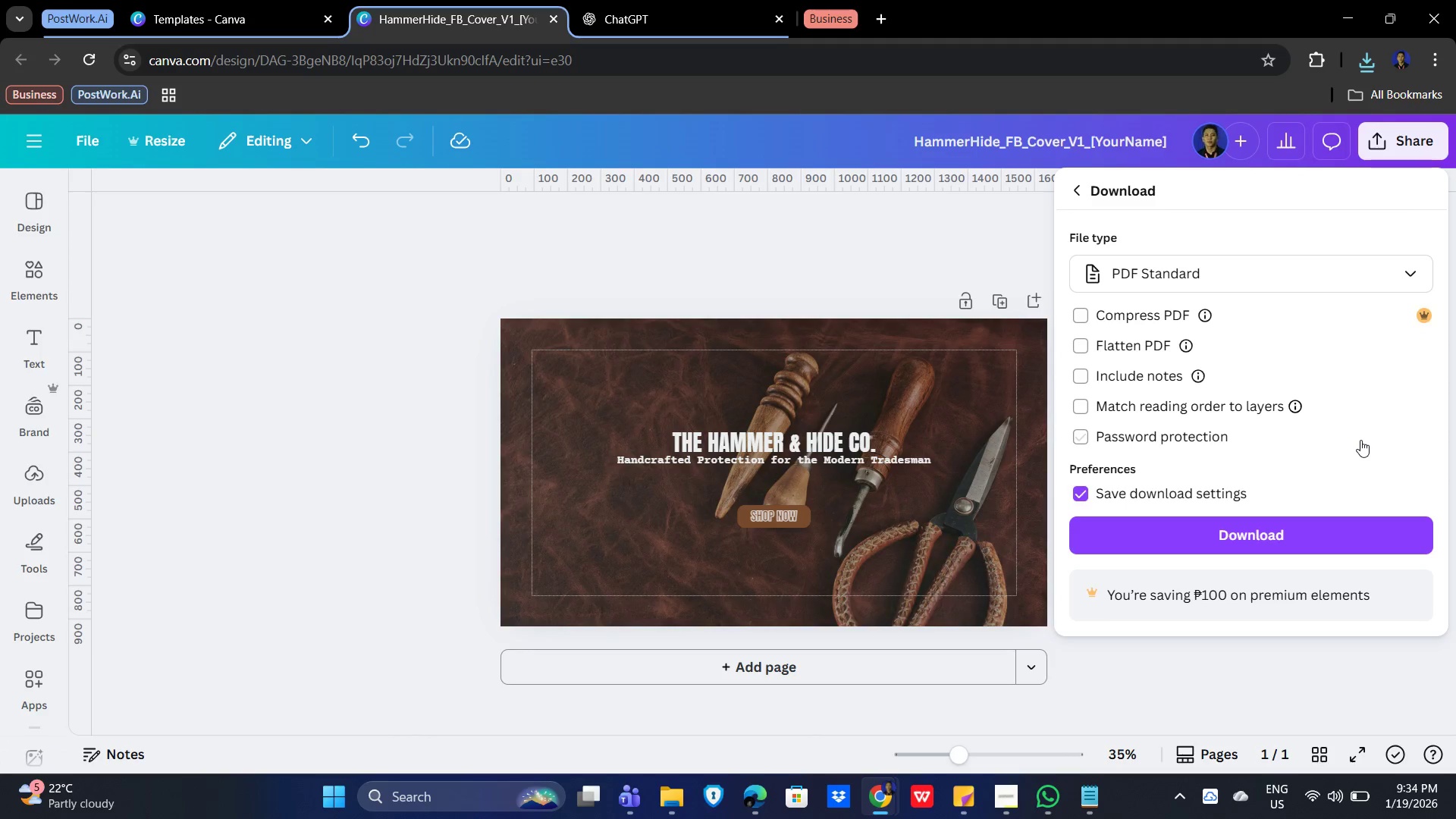 
scroll: coordinate [1320, 419], scroll_direction: down, amount: 2.0
 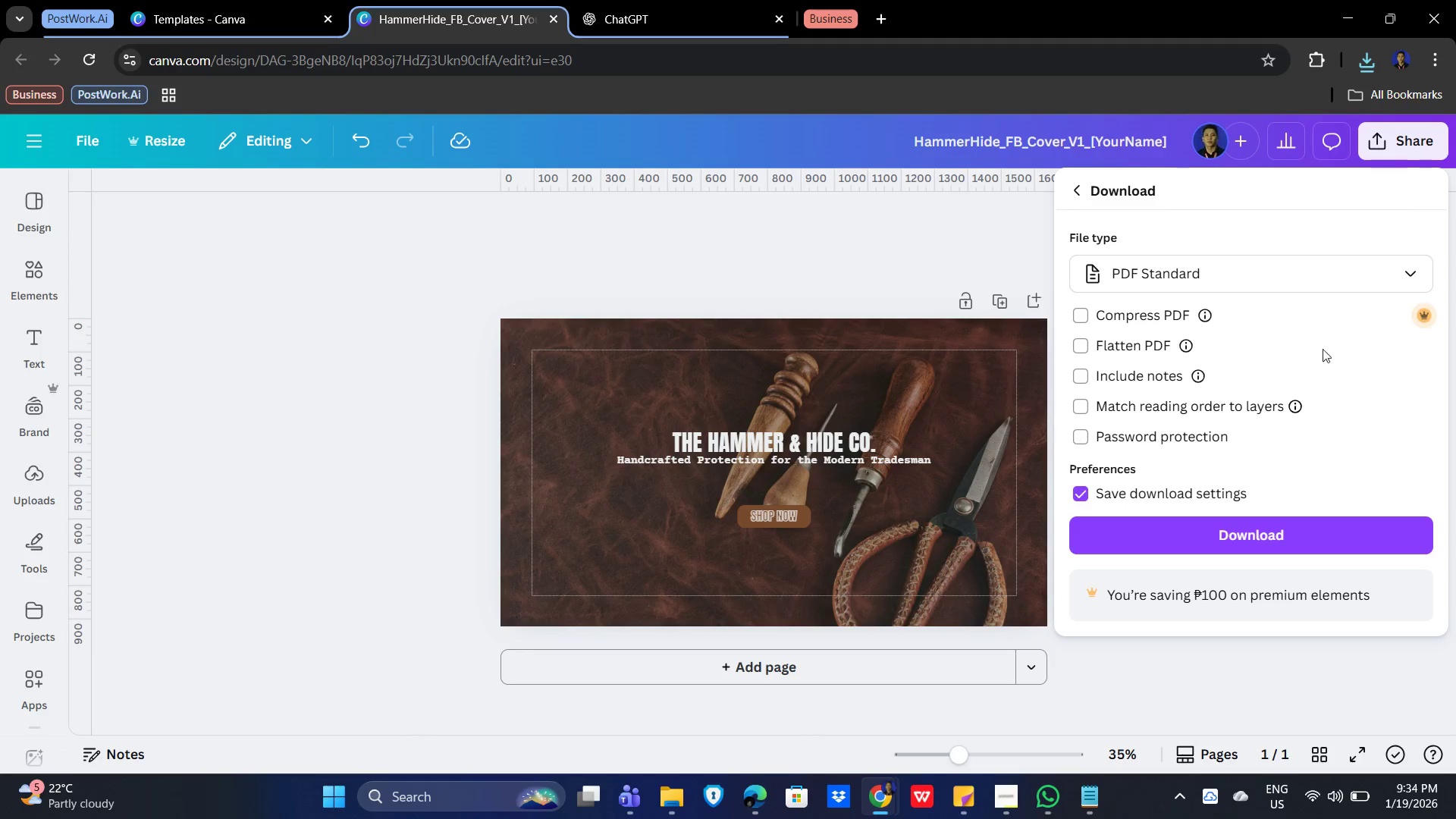 
wait(11.57)
 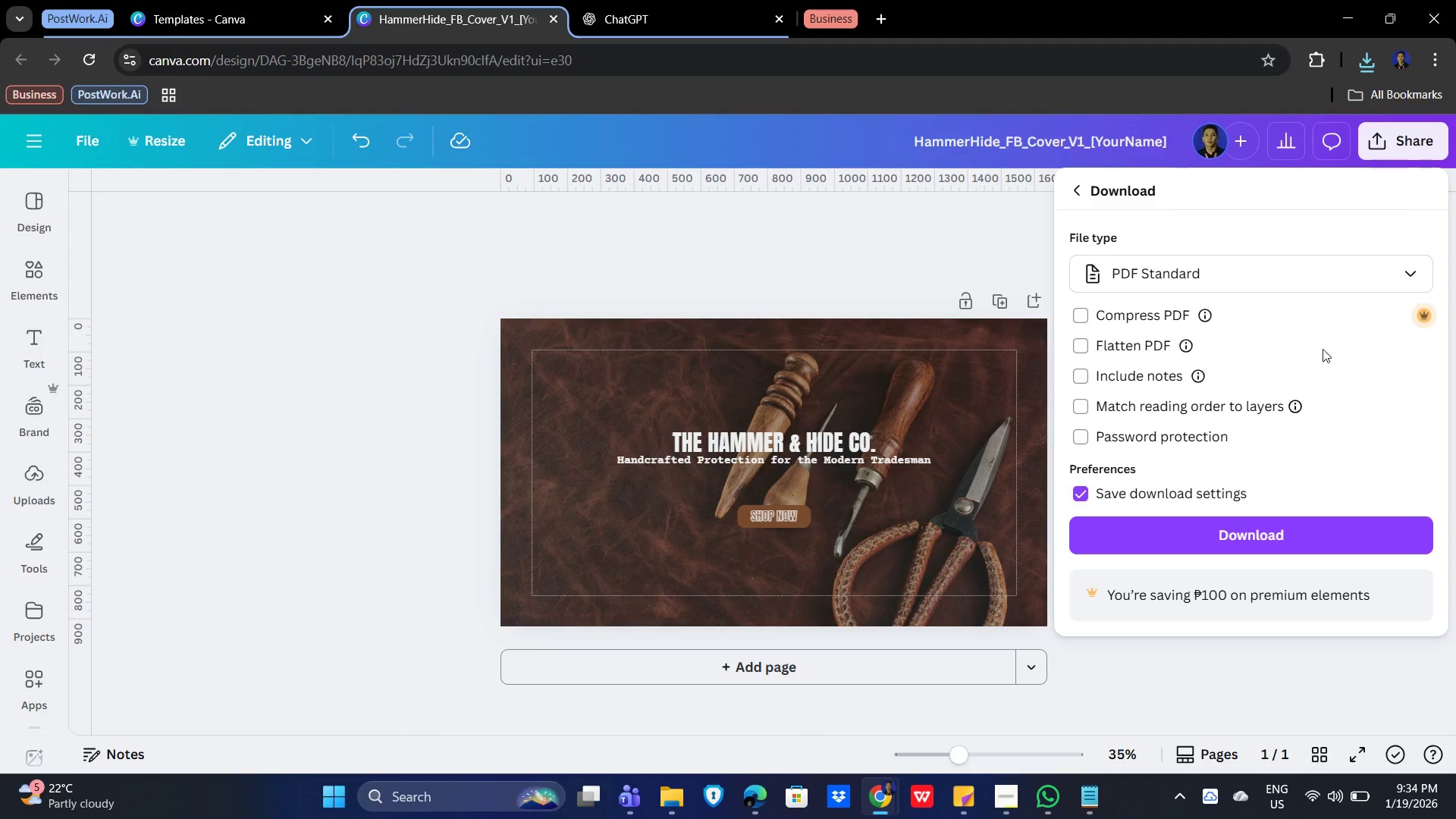 
left_click([955, 256])
 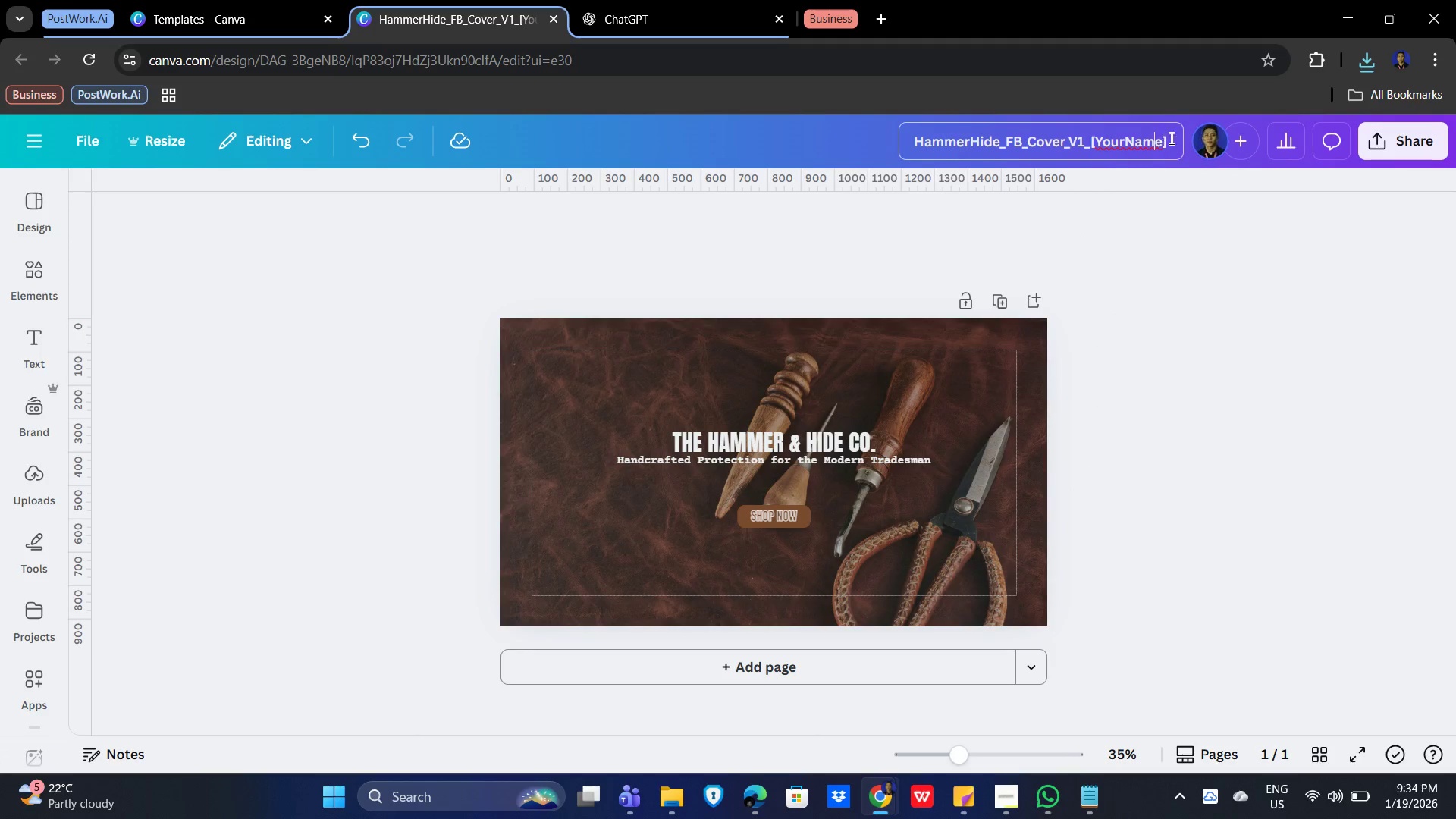 
left_click_drag(start_coordinate=[1176, 138], to_coordinate=[1089, 139])
 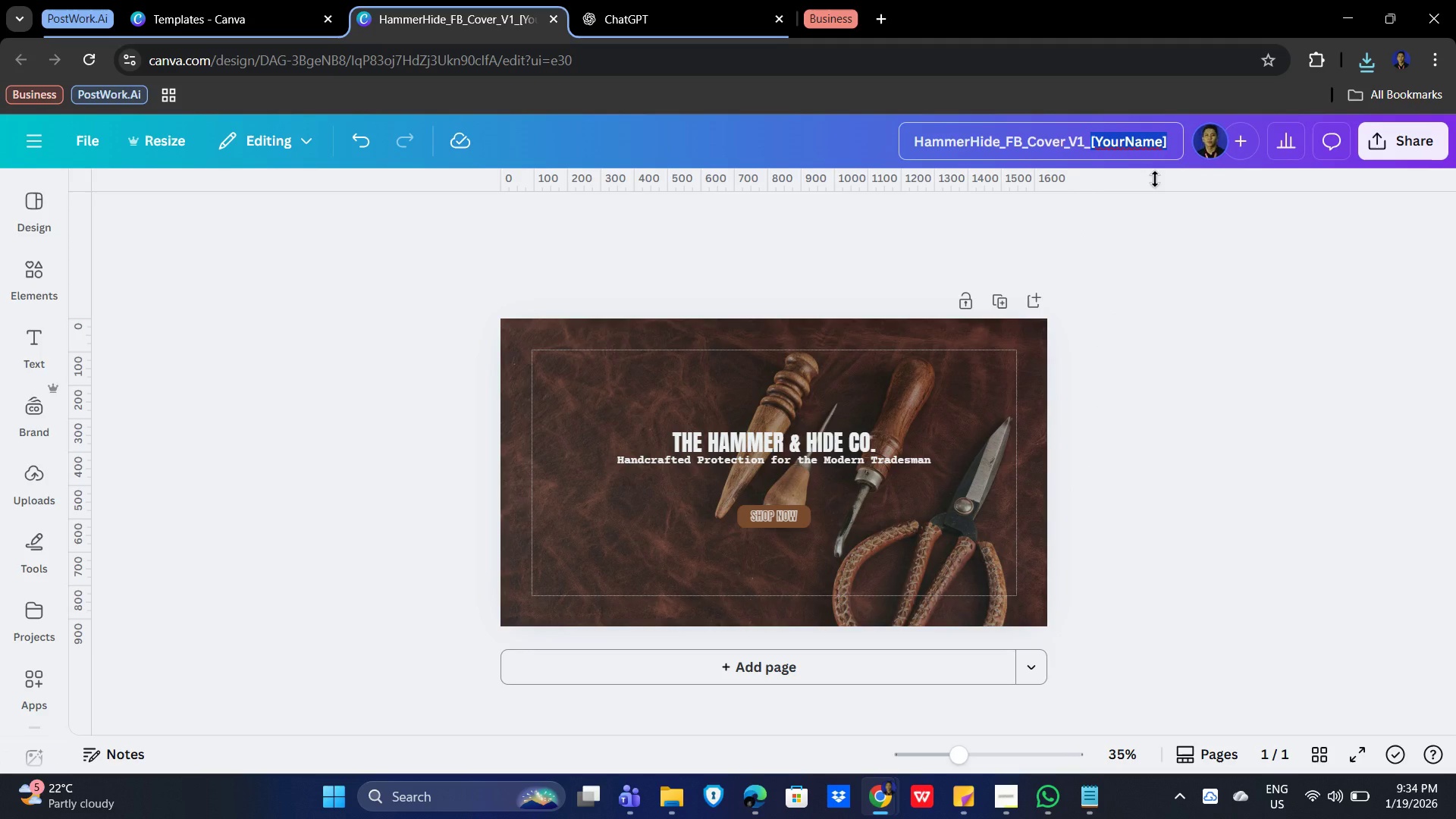 
type(Review)
 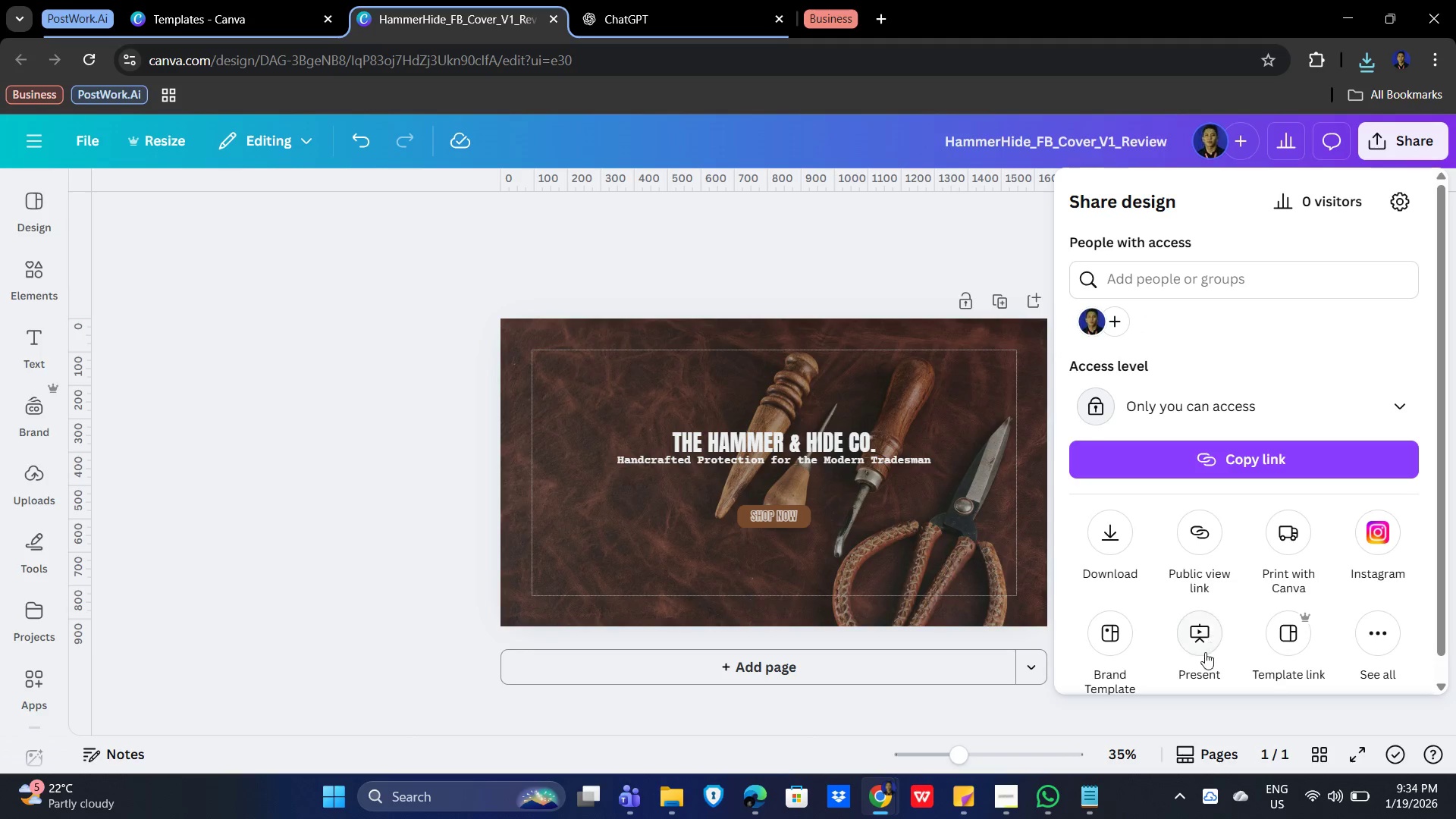 
left_click([1105, 543])
 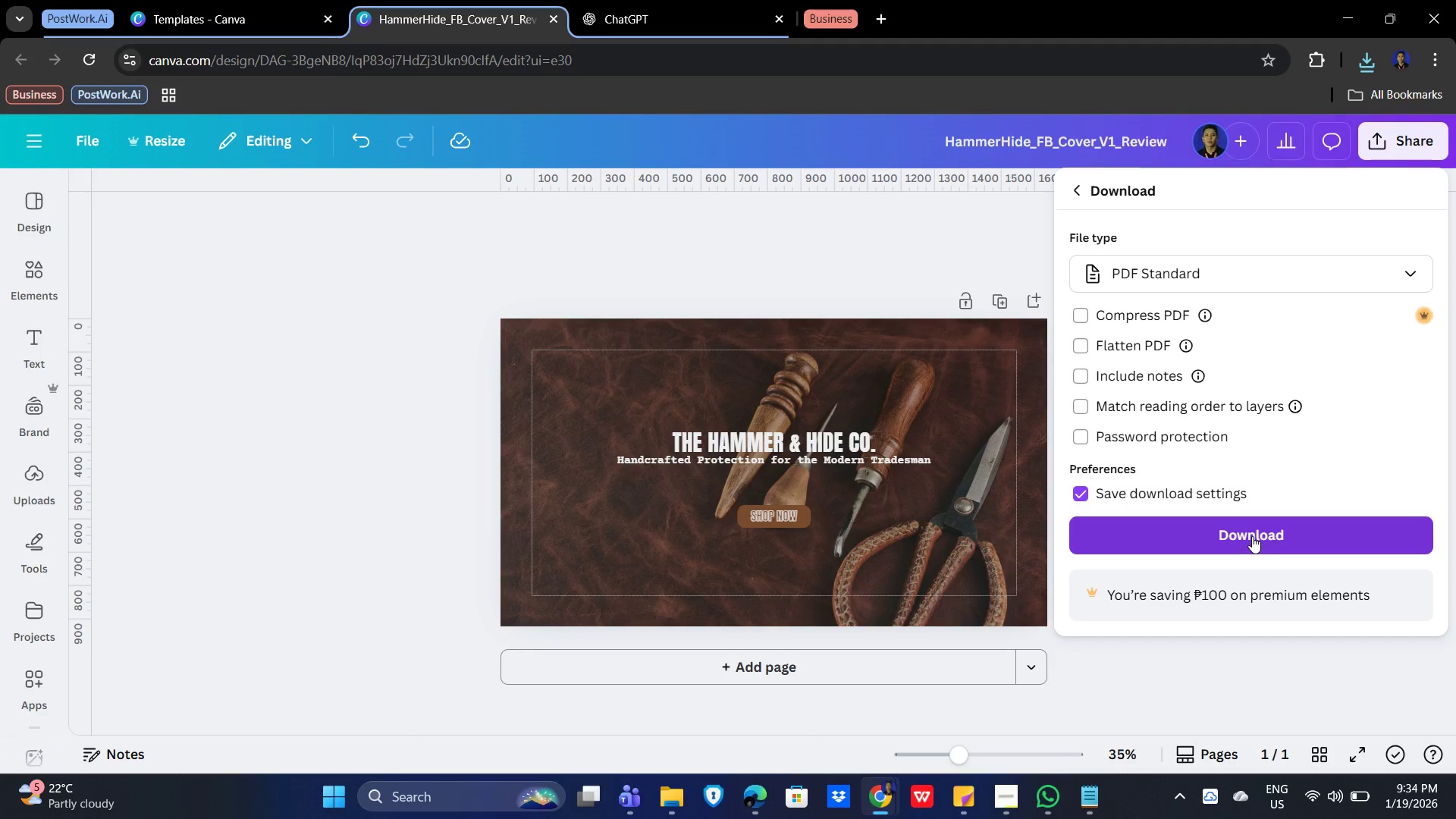 
left_click([1252, 536])
 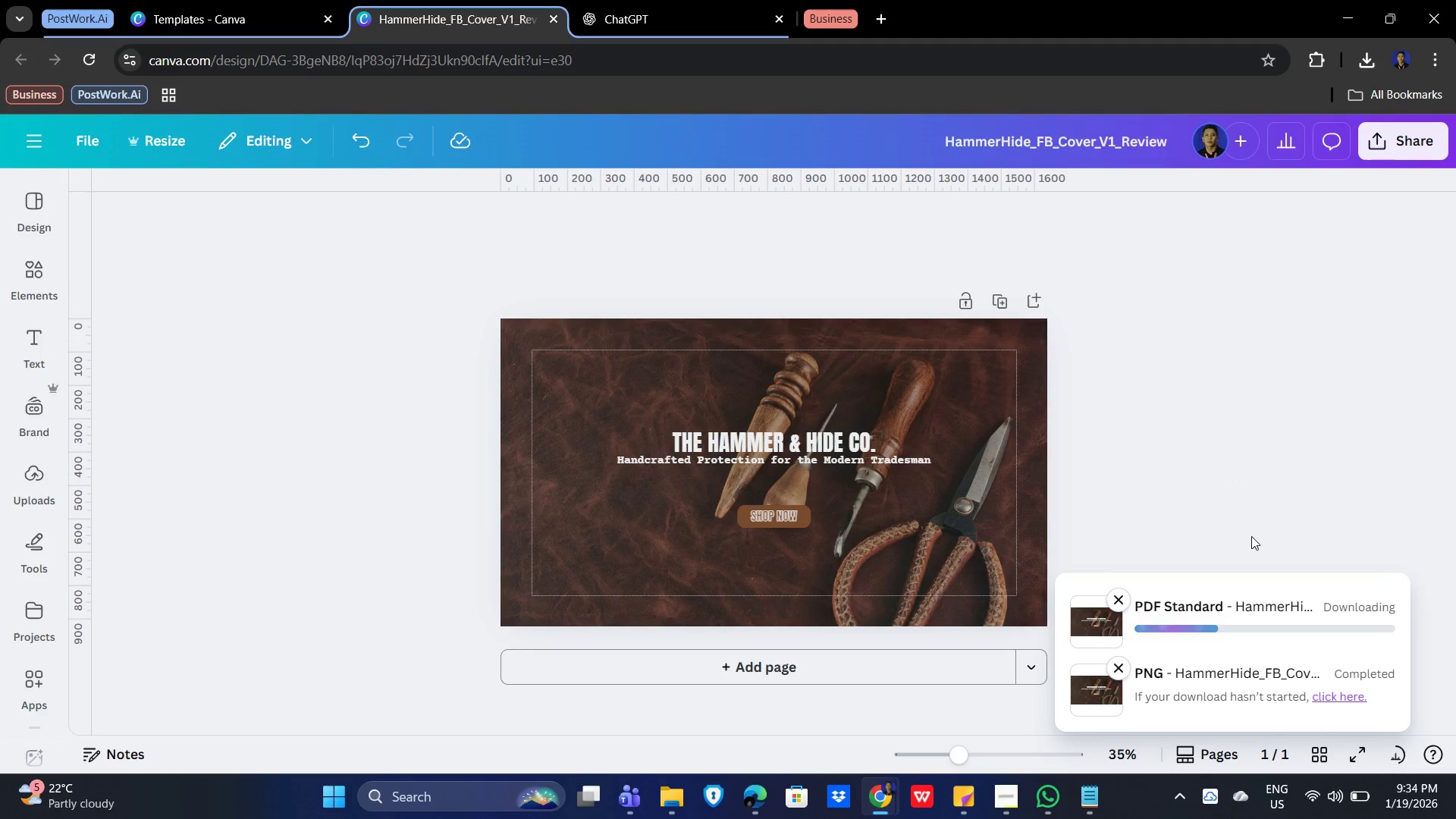 
wait(8.44)
 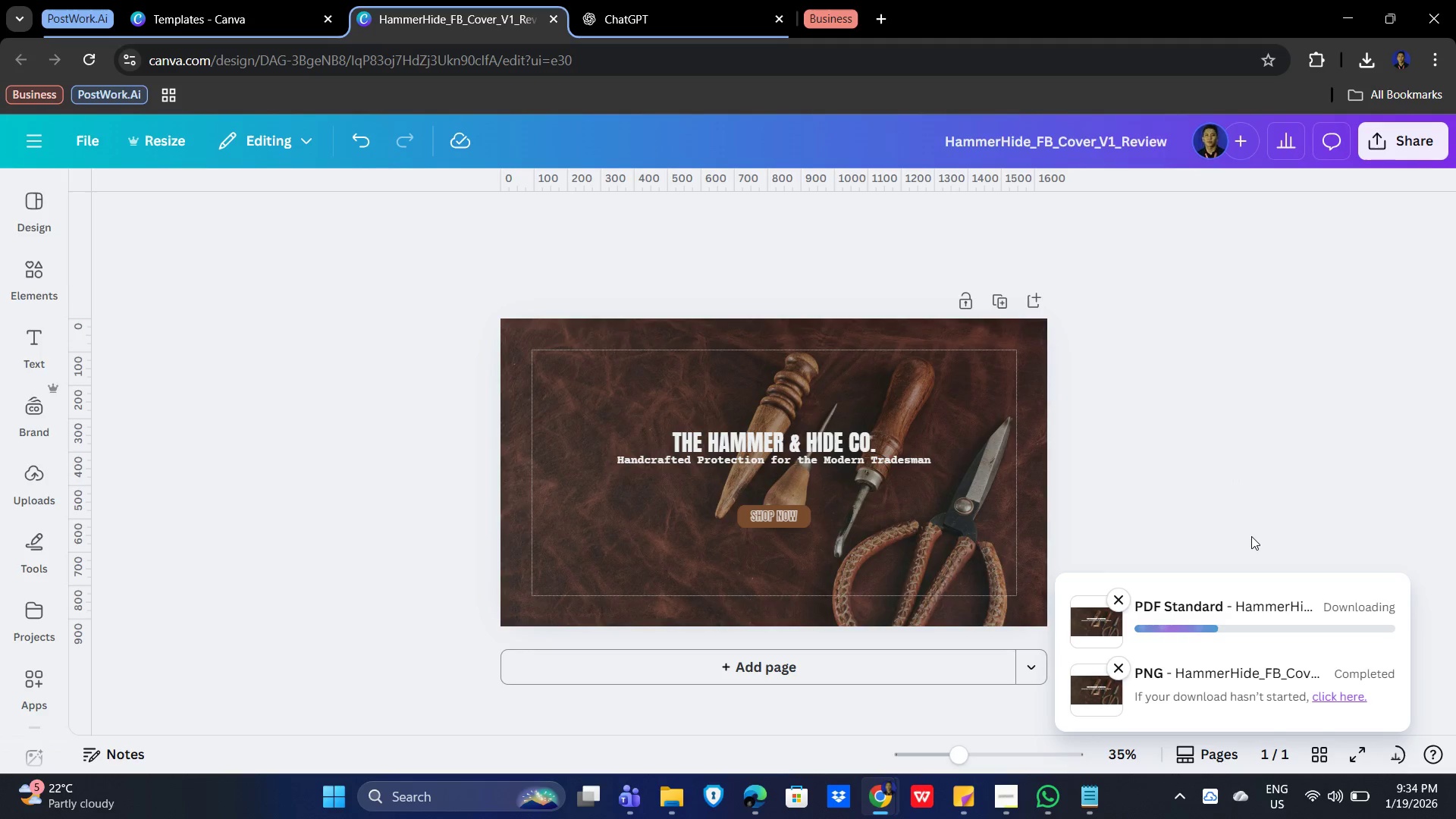 
left_click([976, 249])
 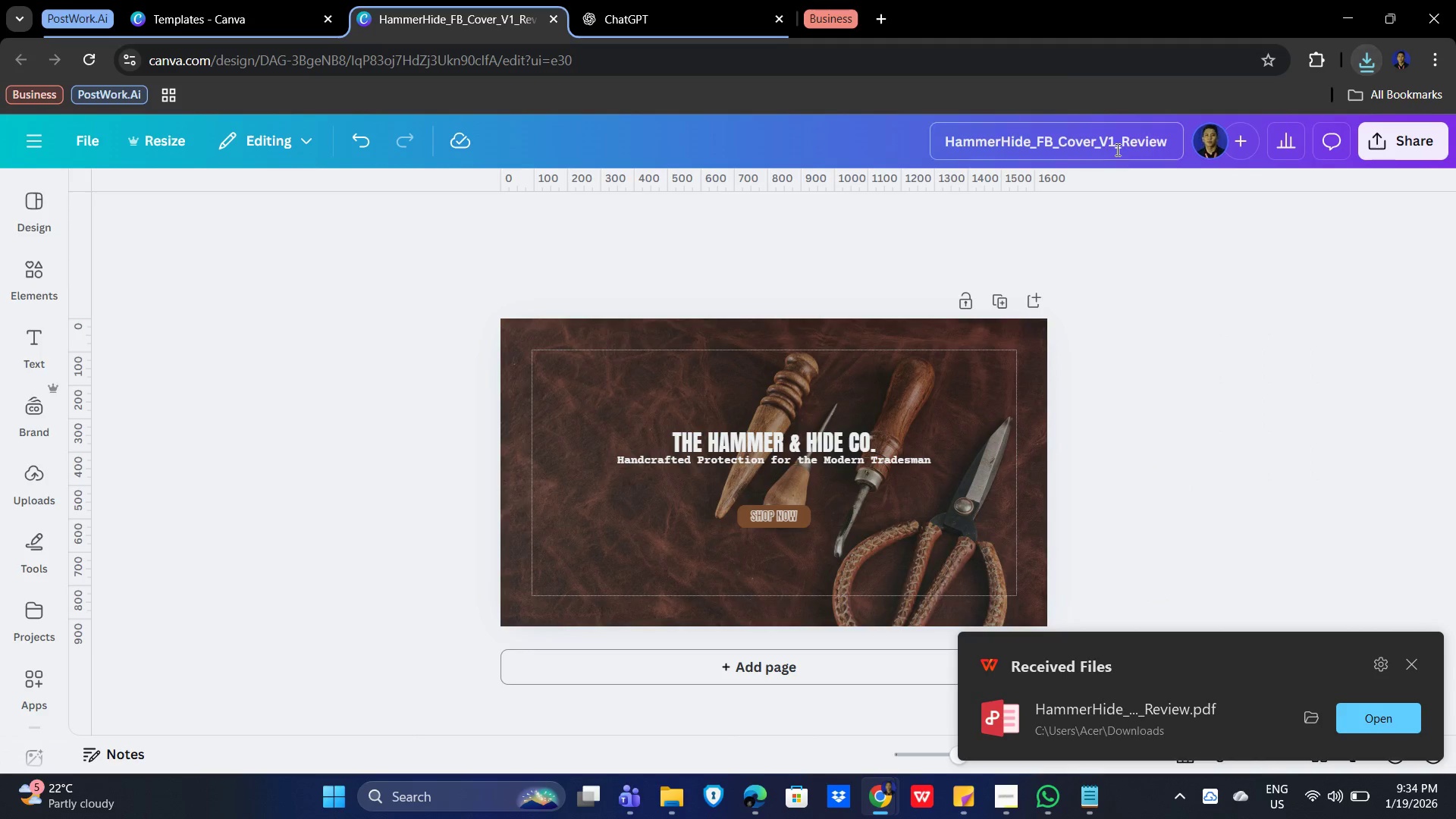 
left_click([1117, 149])
 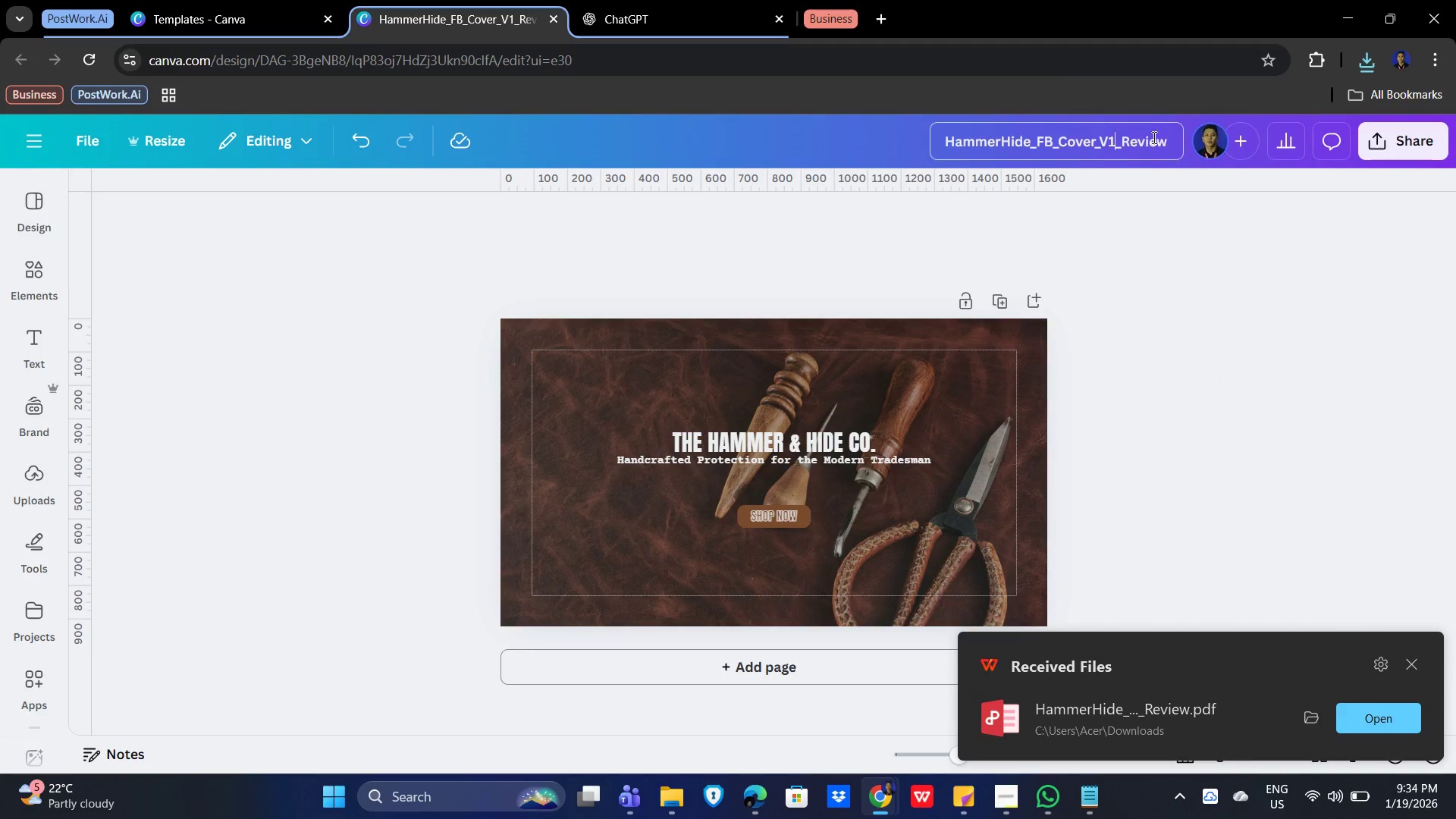 
left_click([1162, 136])
 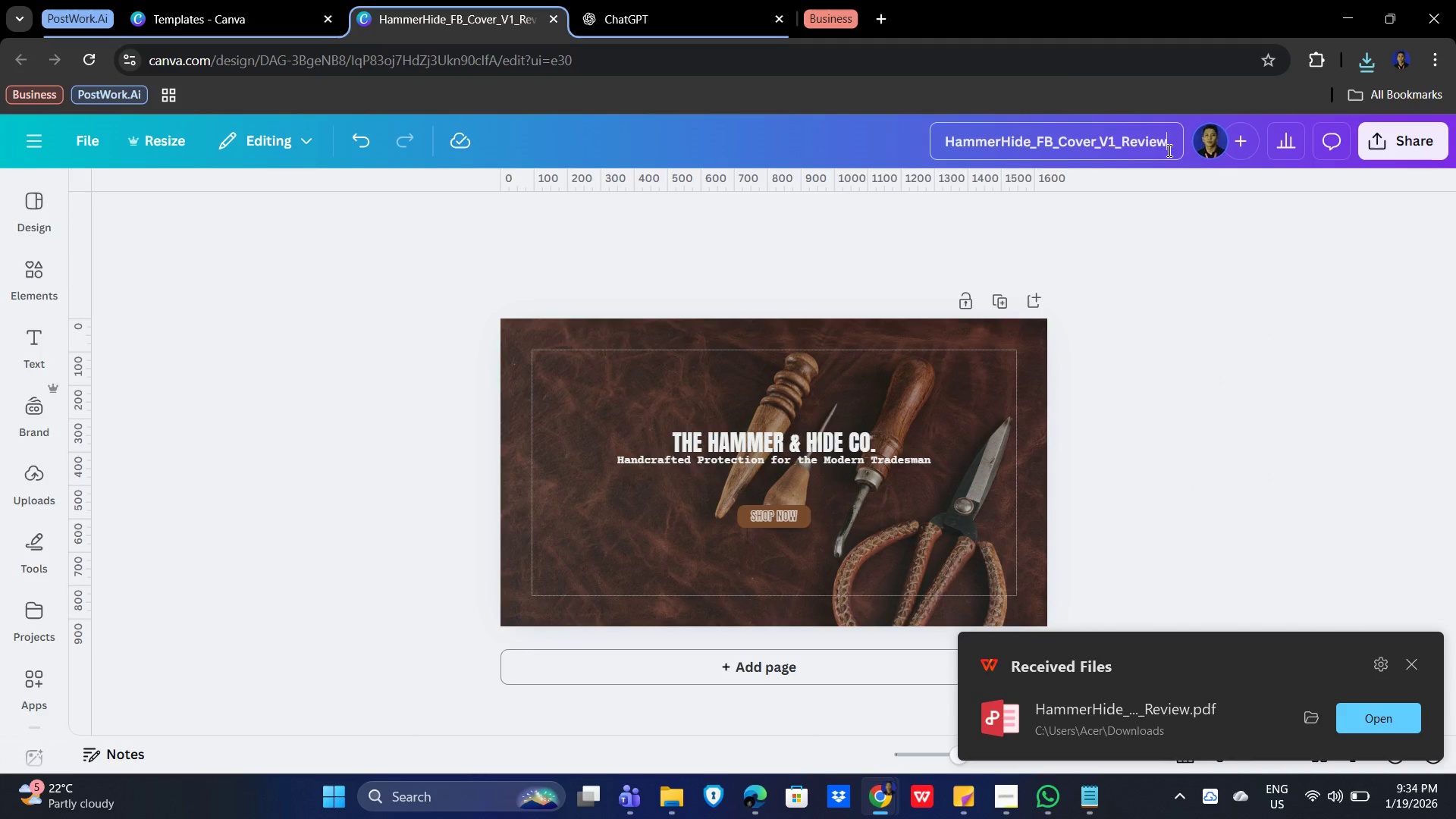 
wait(8.56)
 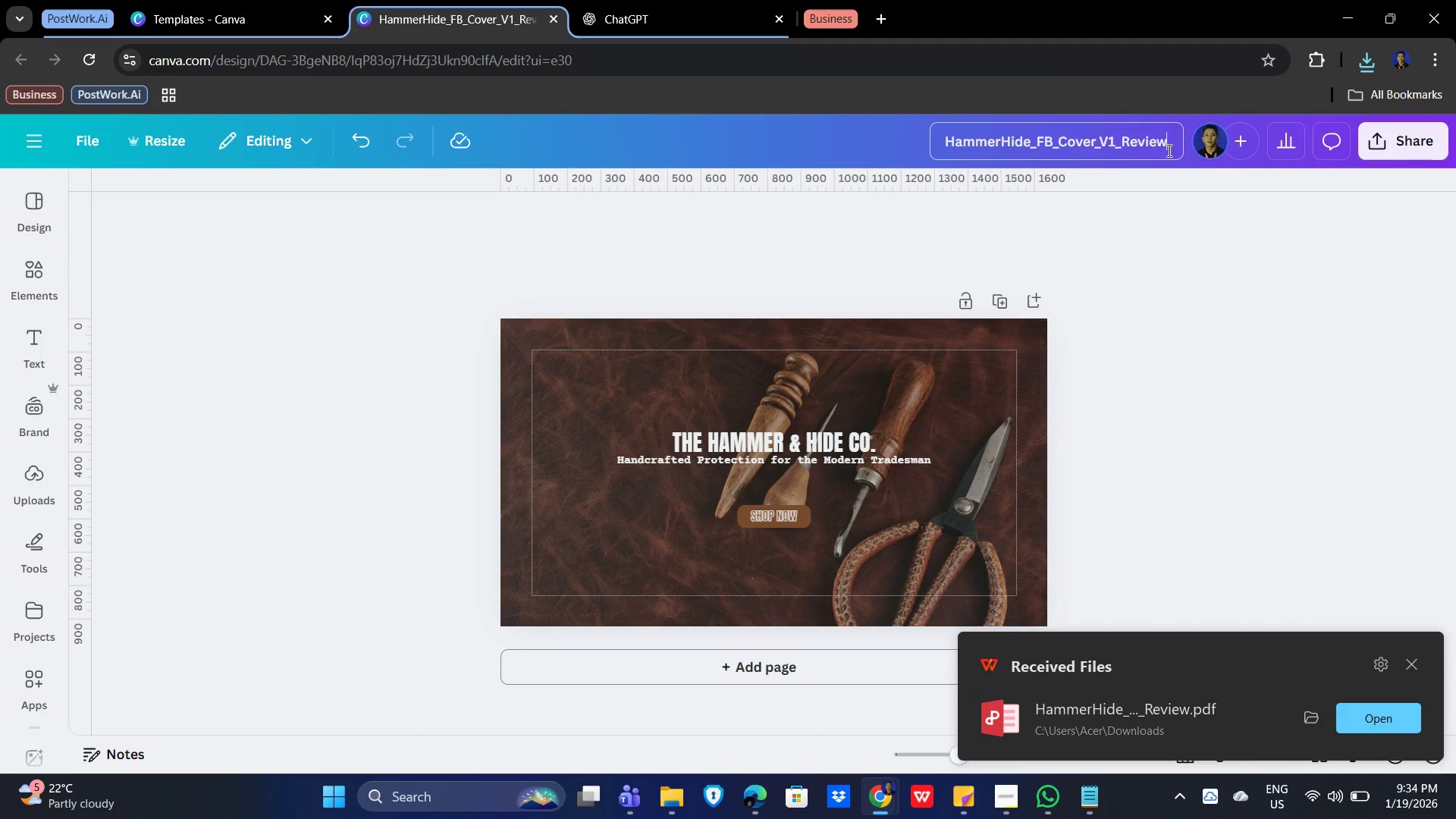 
left_click([1420, 147])
 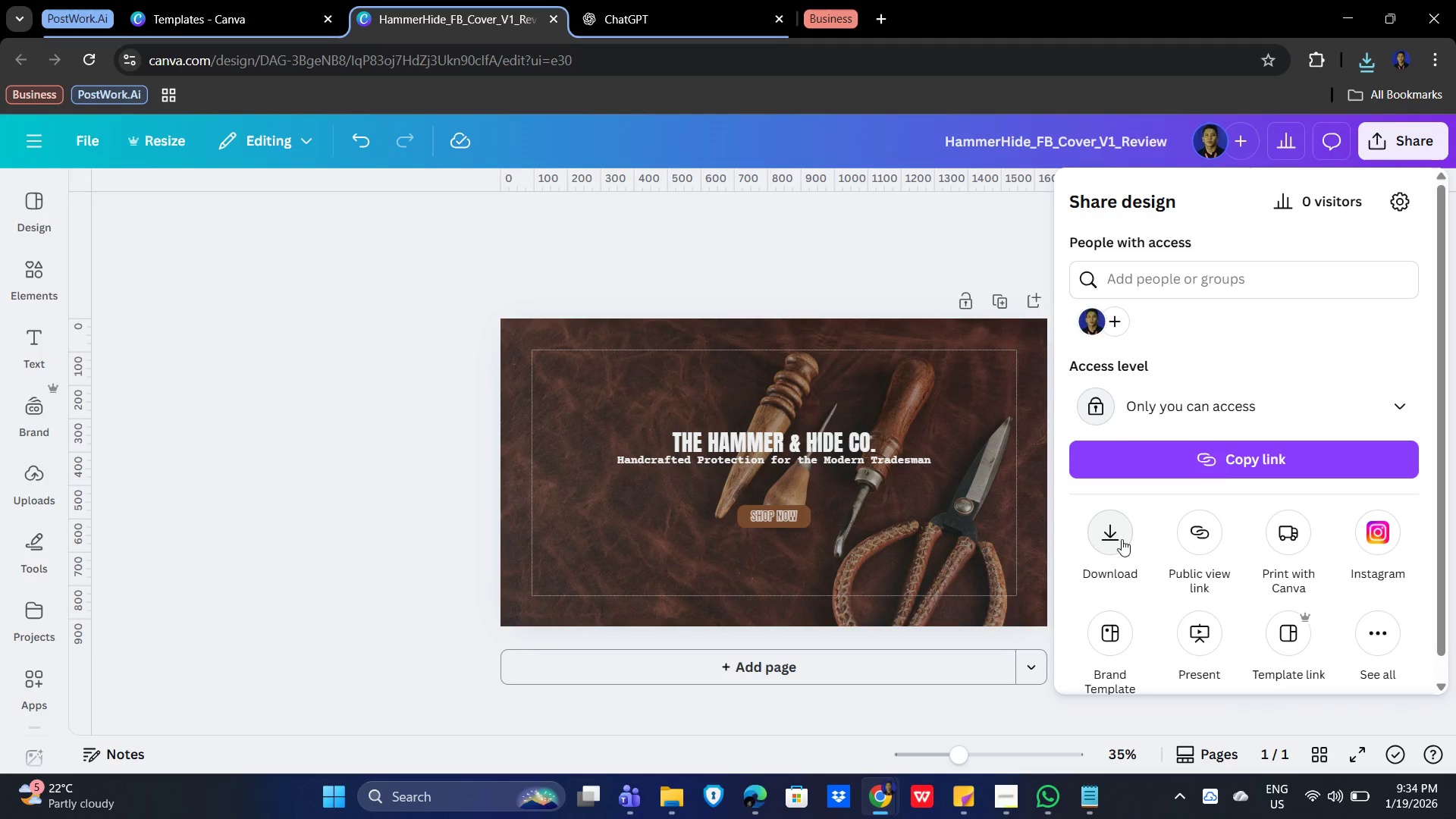 
scroll: coordinate [1224, 489], scroll_direction: down, amount: 4.0
 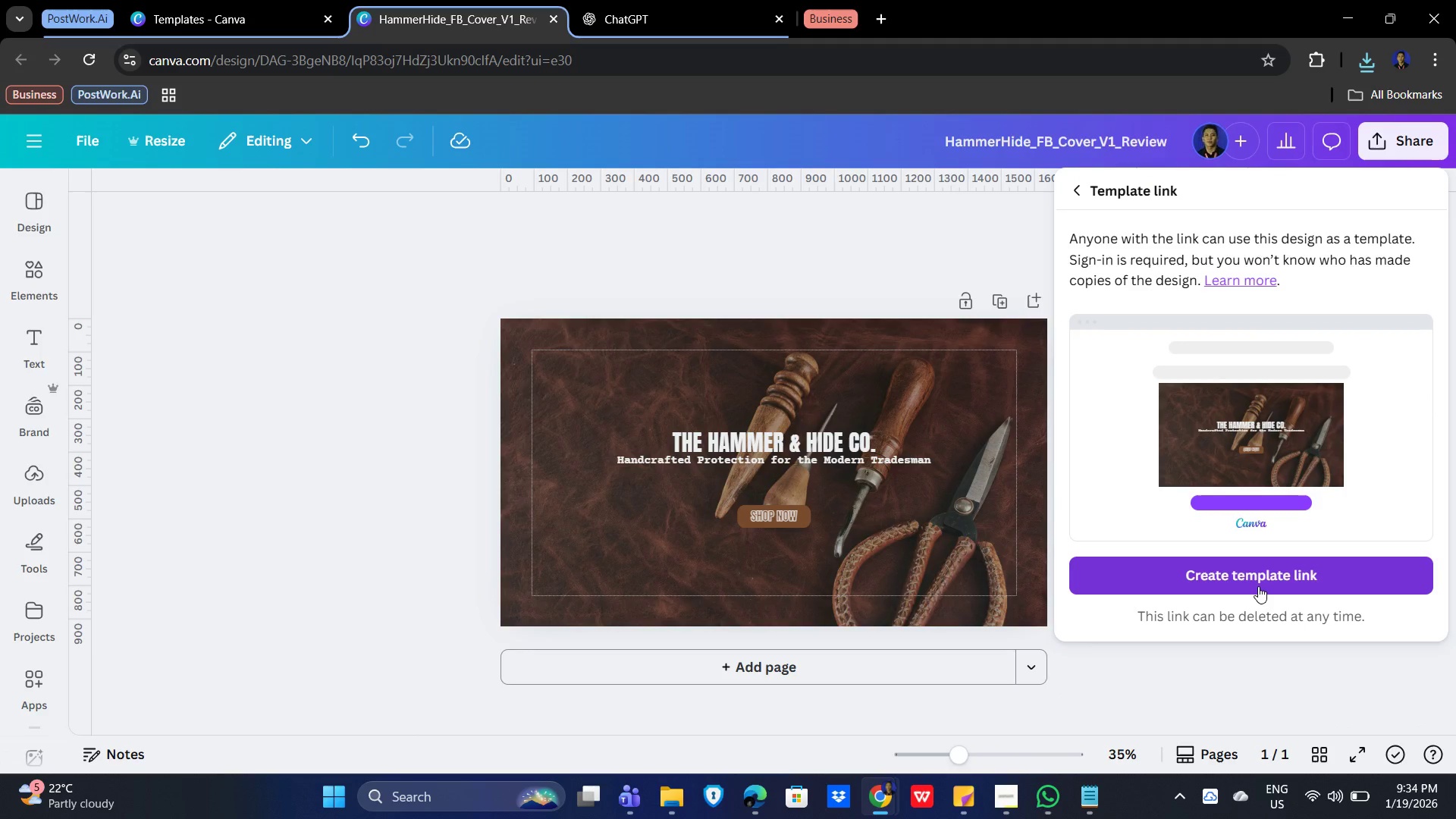 
wait(6.23)
 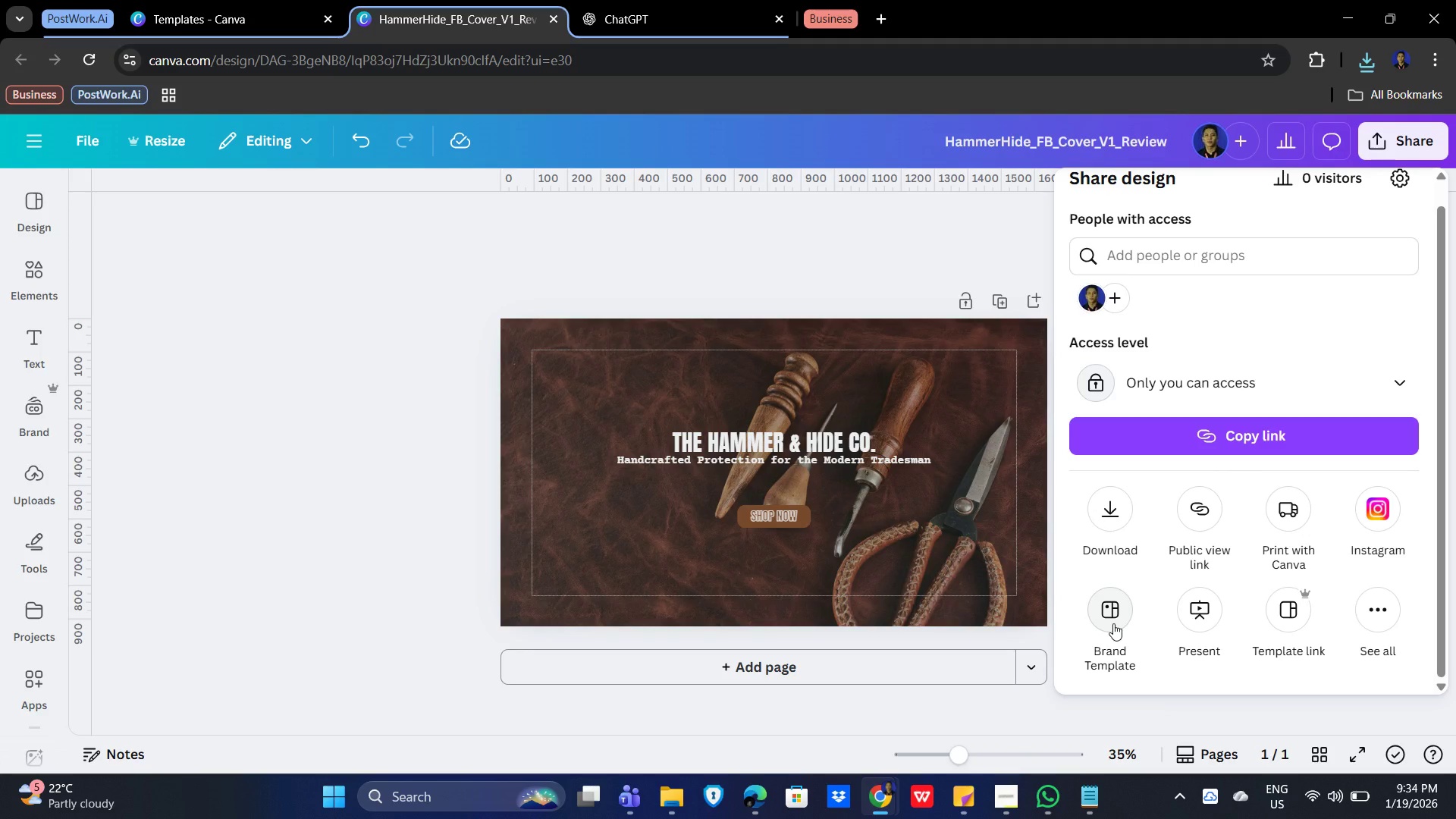 
left_click([1251, 577])
 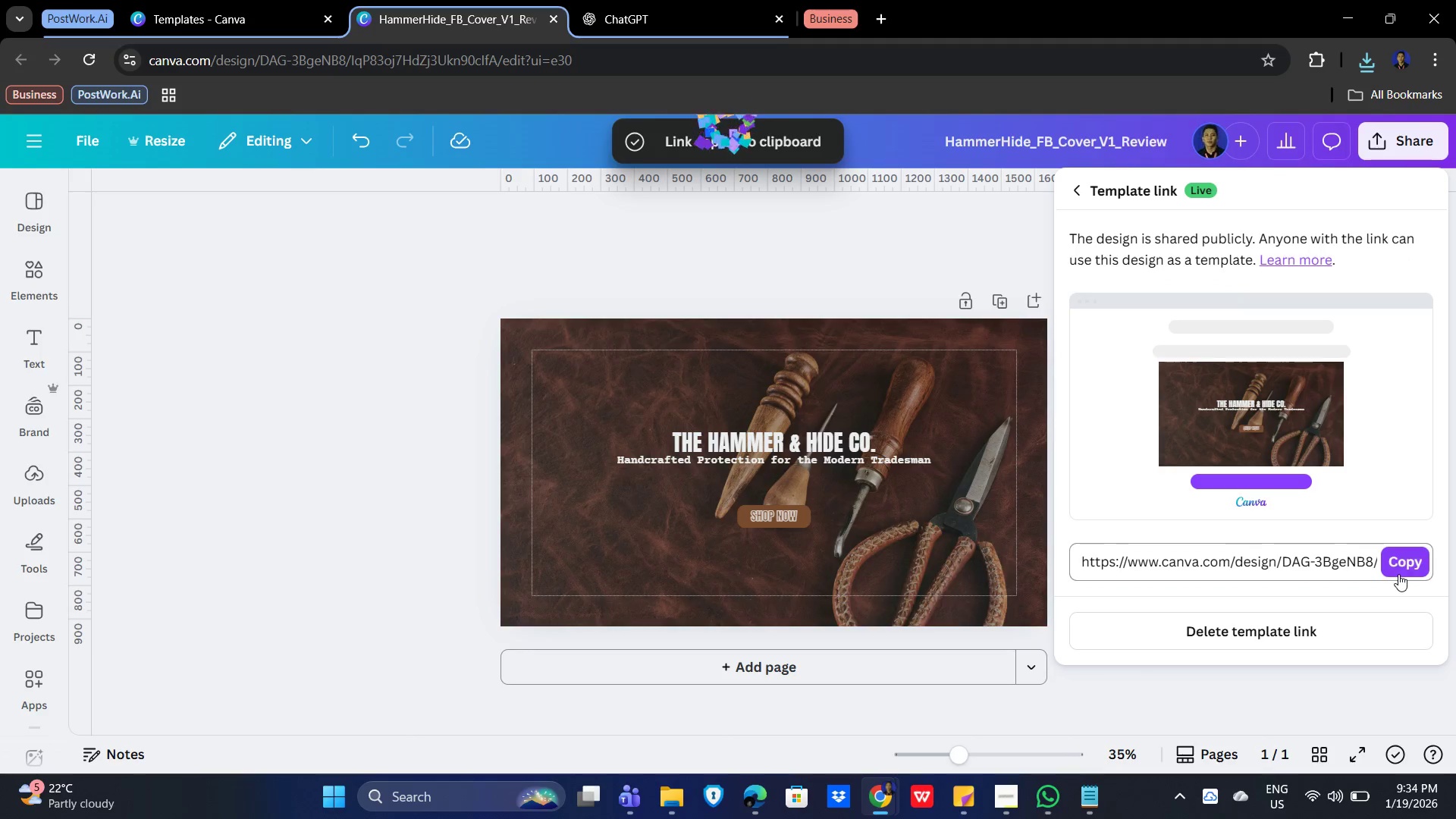 
left_click([1401, 557])
 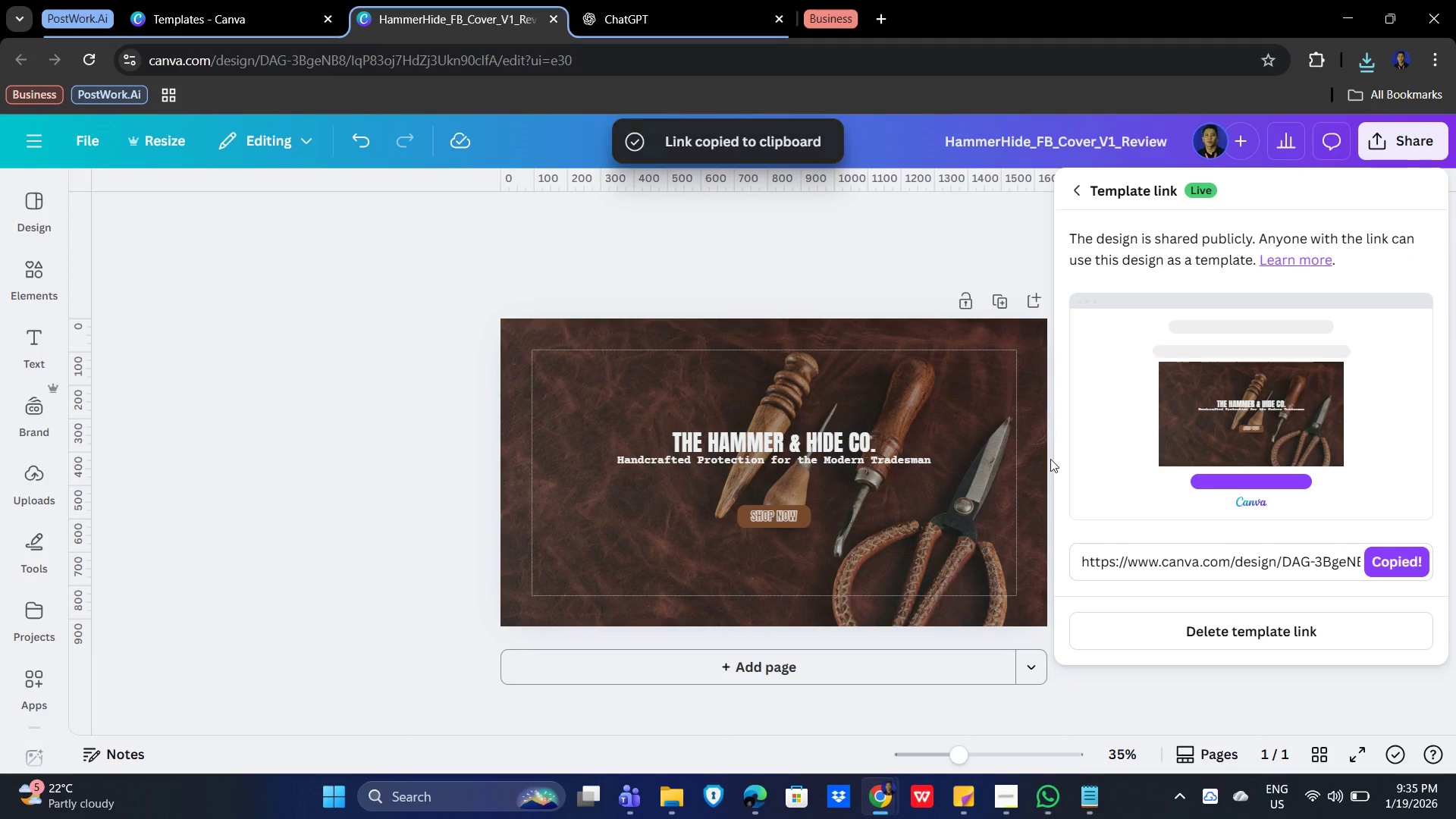 
left_click([1088, 801])
 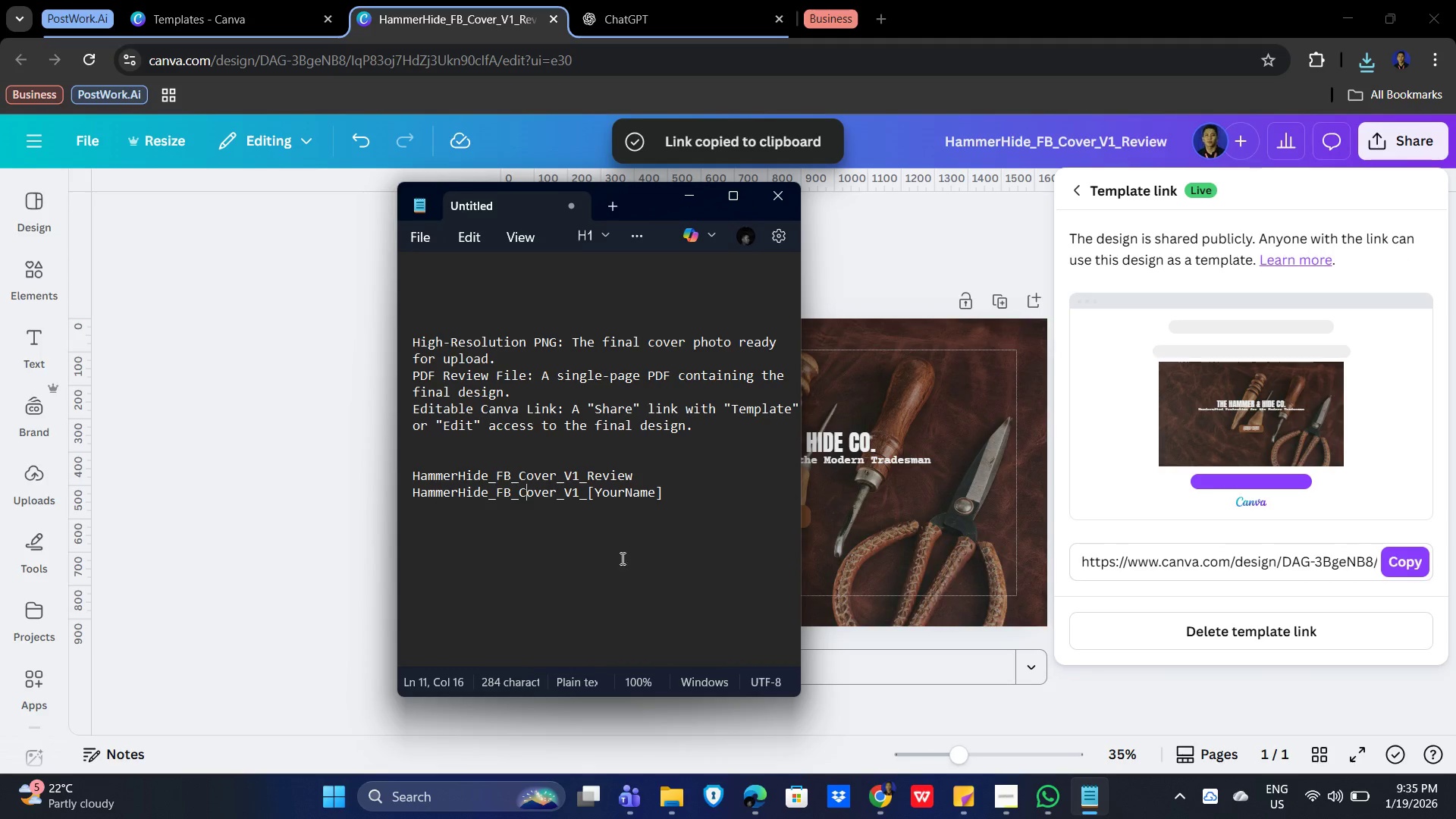 
left_click([691, 491])
 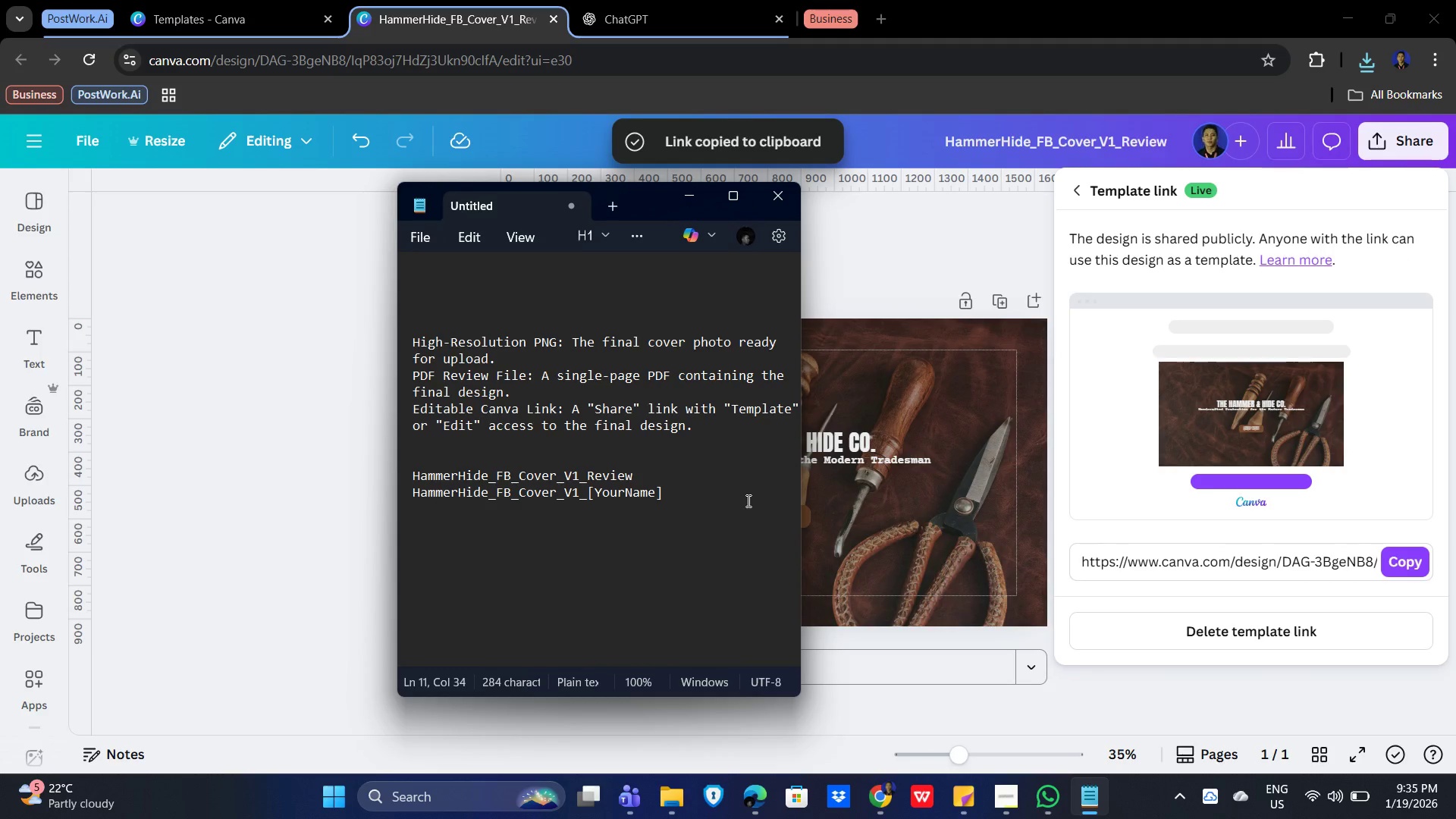 
key(Enter)
 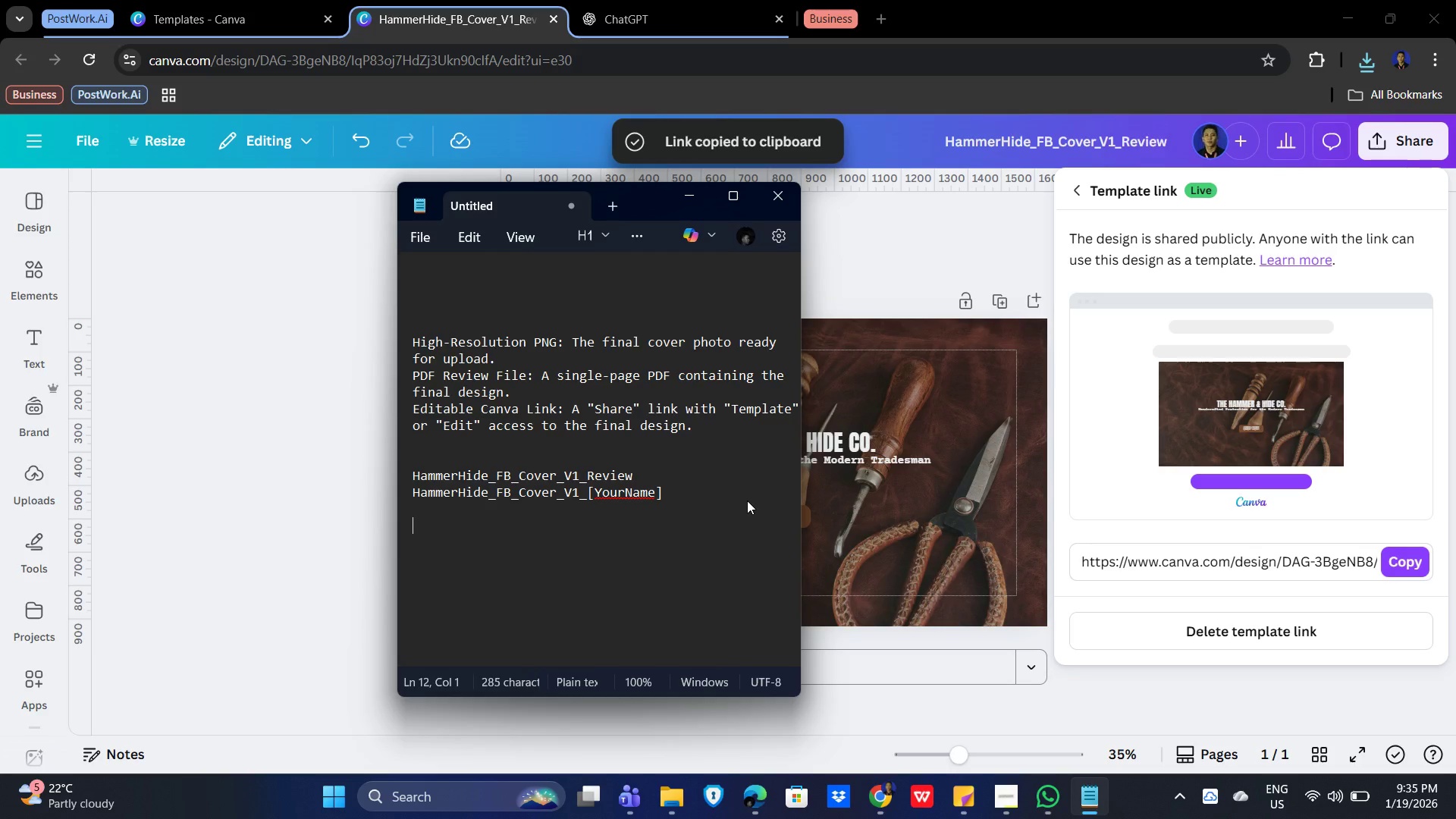 
key(Enter)
 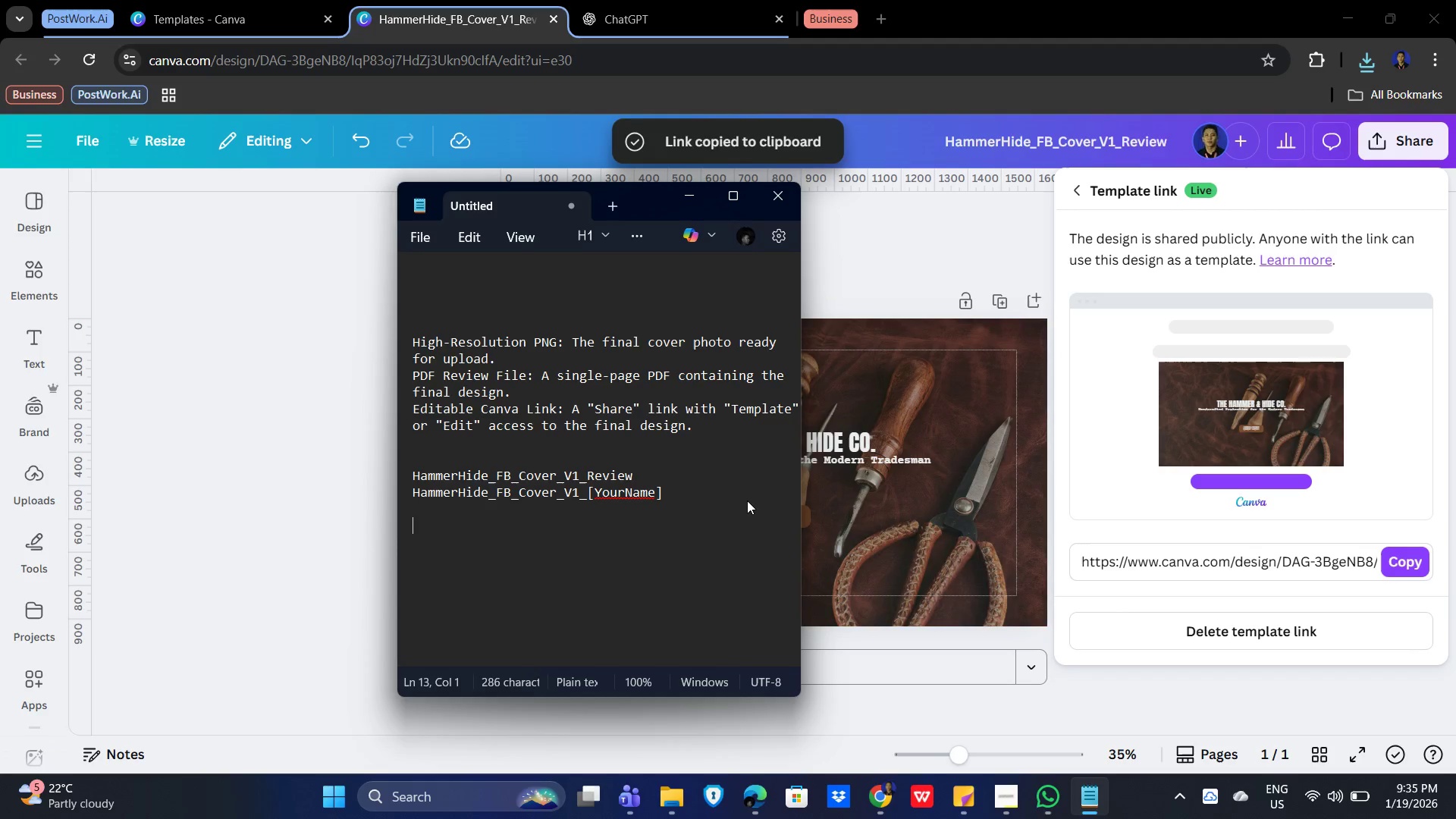 
key(Control+V)
 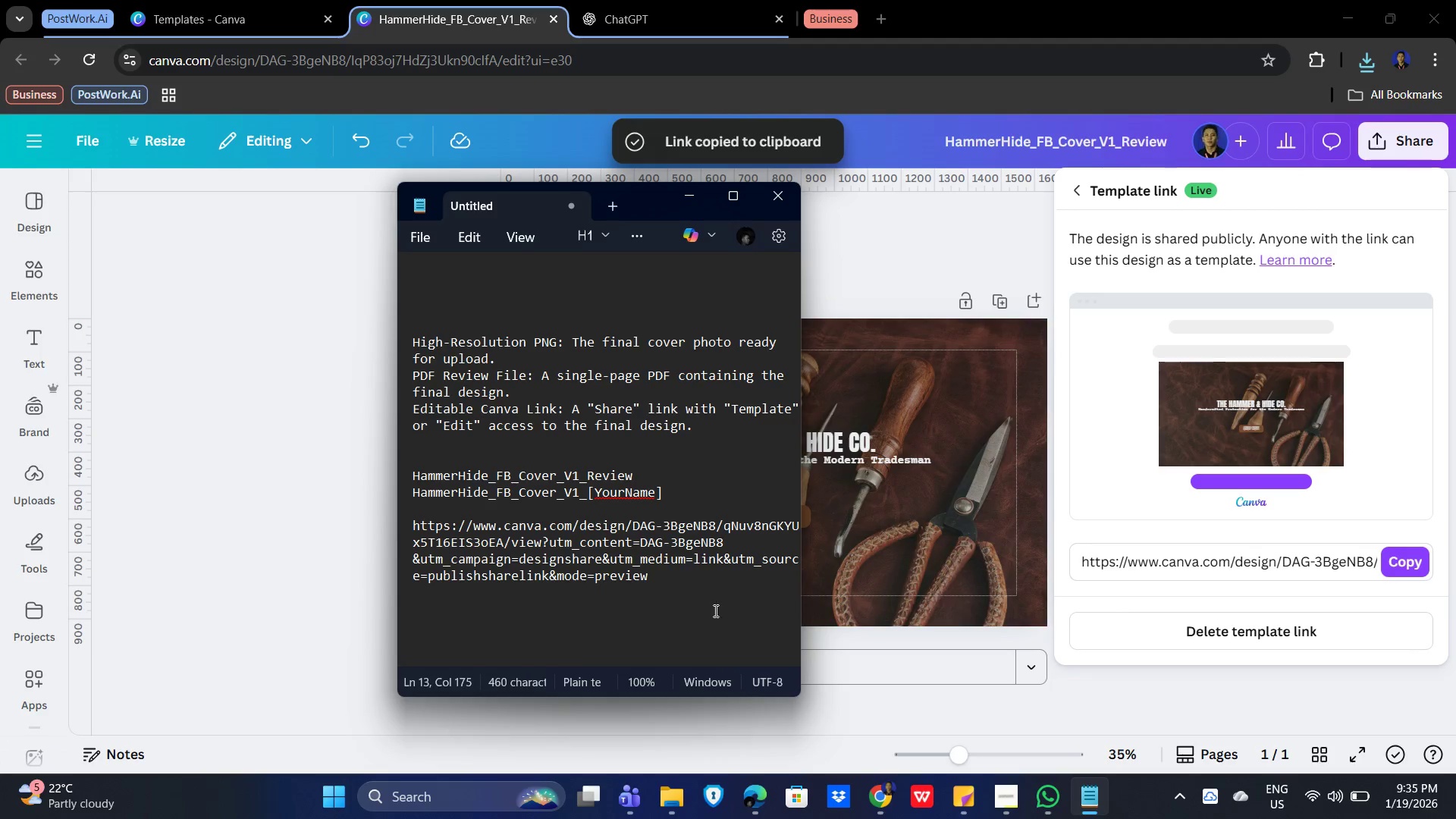 
left_click([673, 615])
 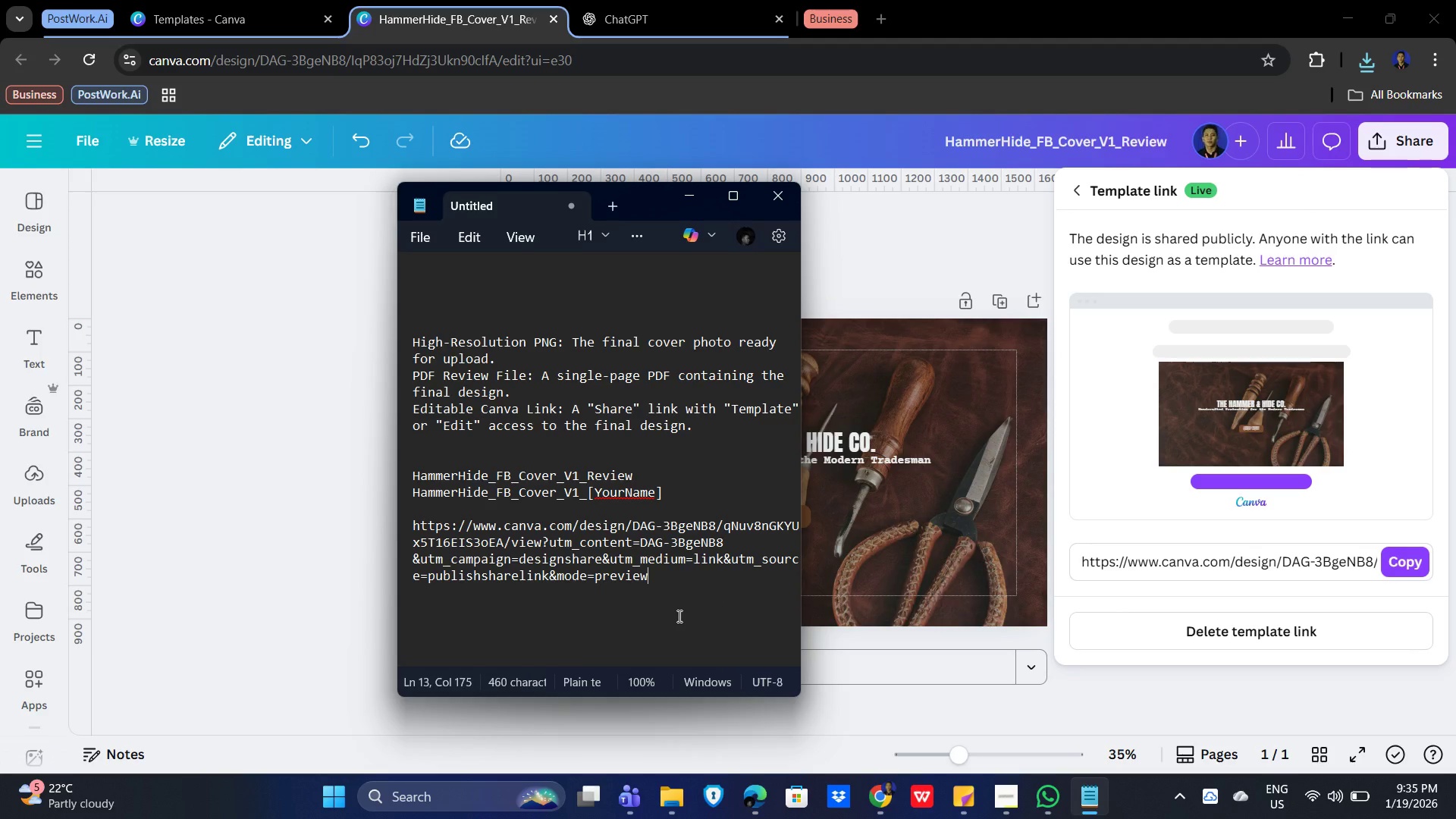 
wait(14.31)
 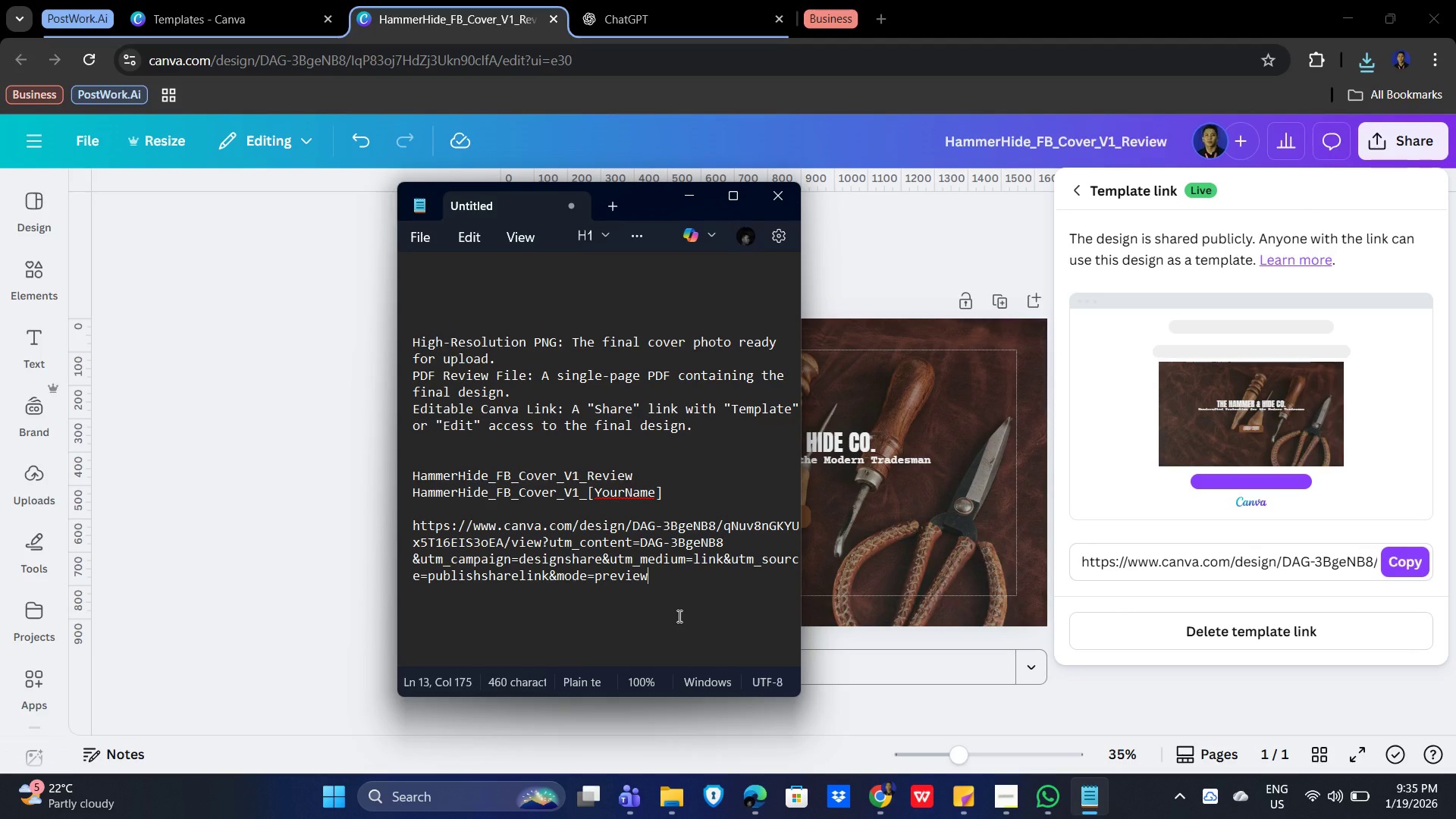 
left_click([915, 268])
 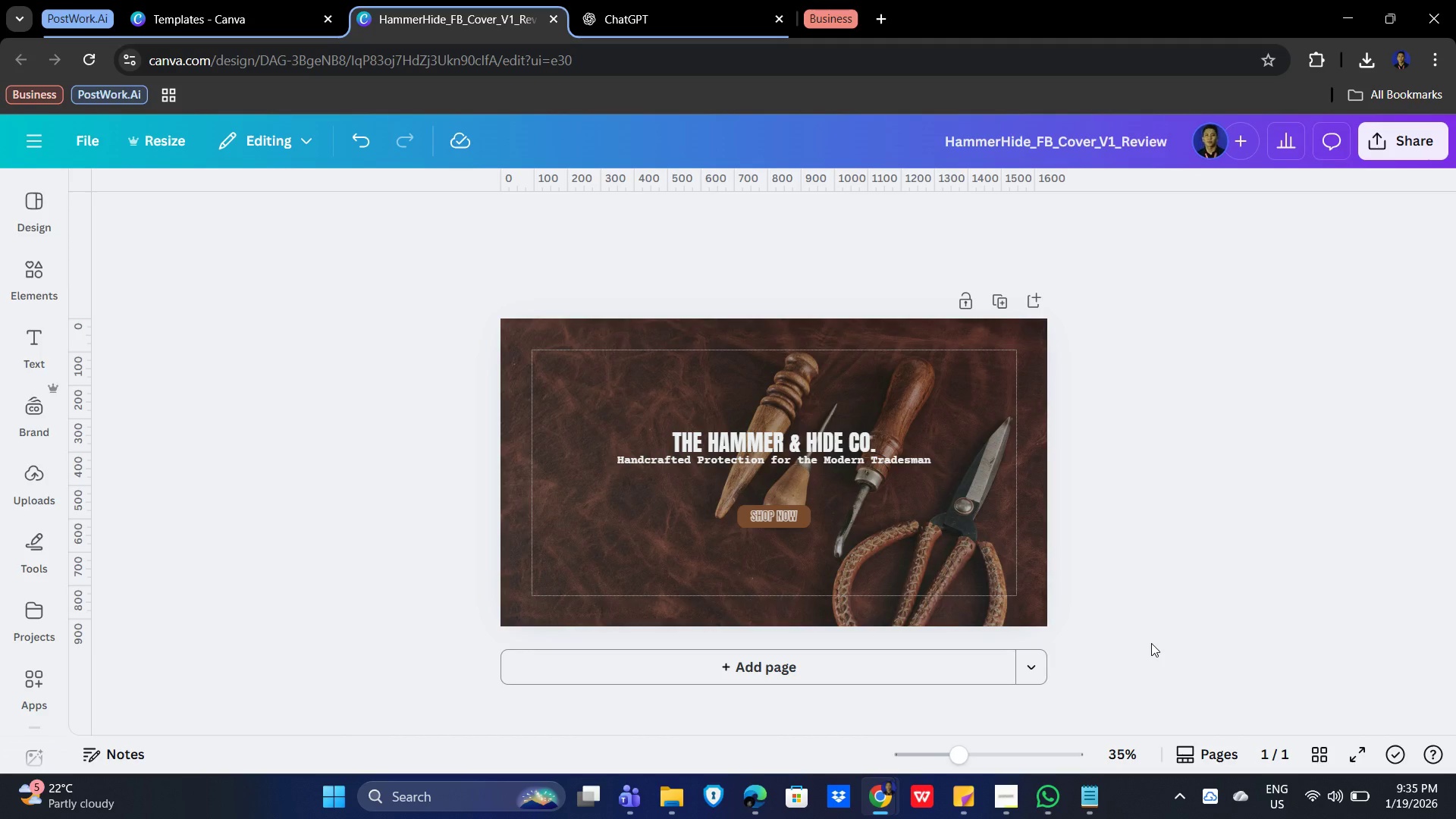 
wait(38.31)
 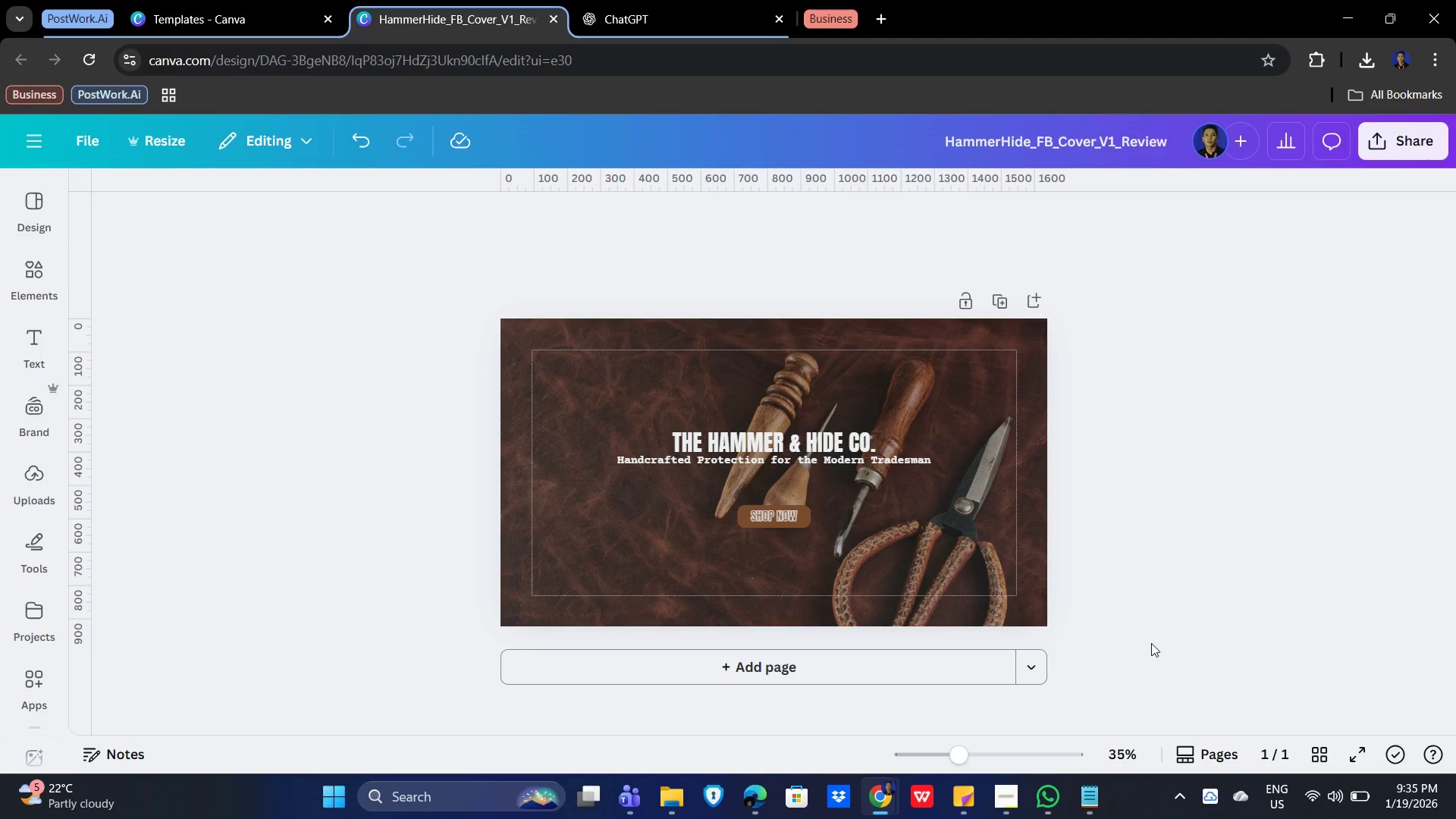 
left_click([1094, 804])
 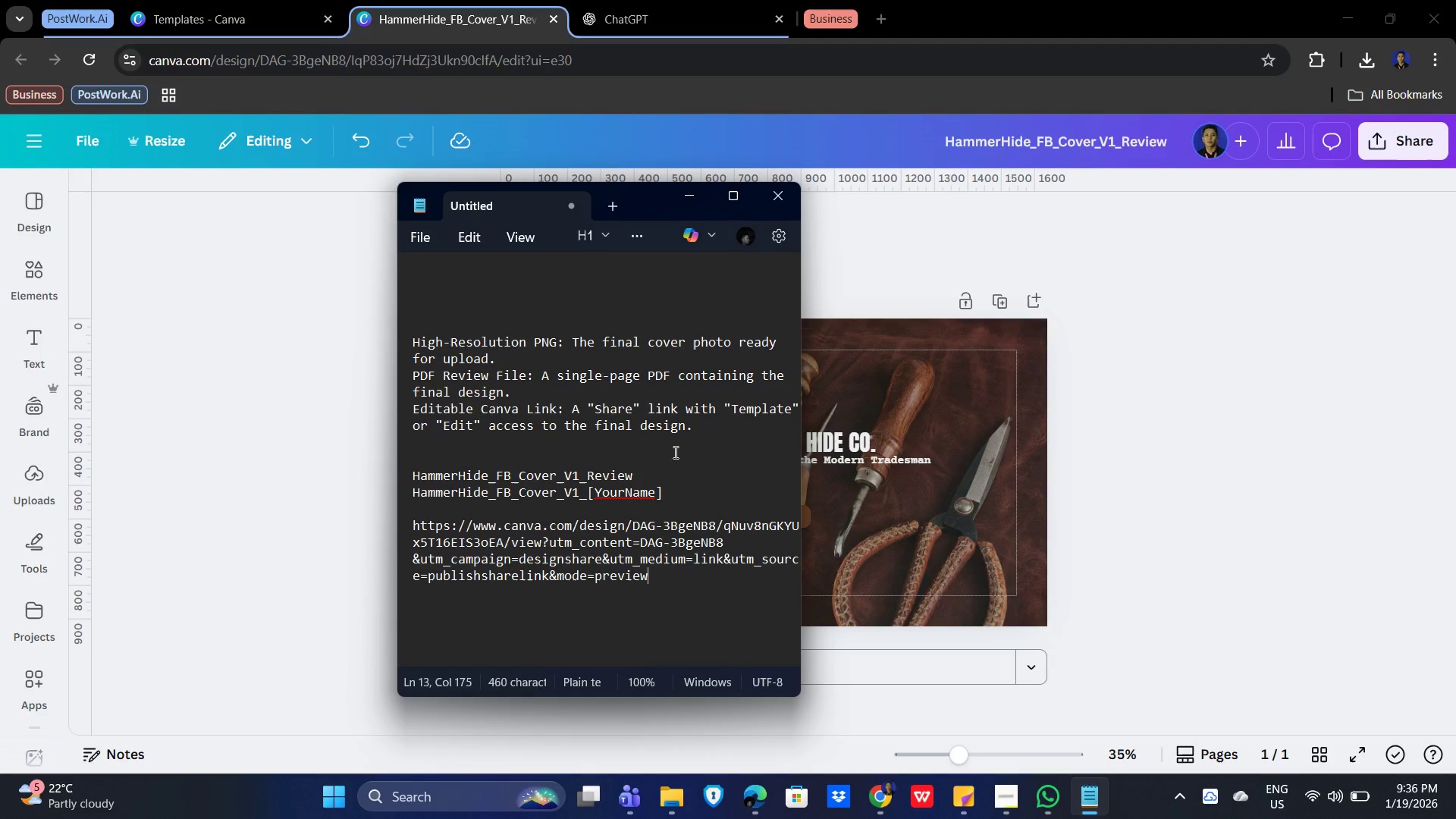 
scroll: coordinate [694, 433], scroll_direction: down, amount: 1.0
 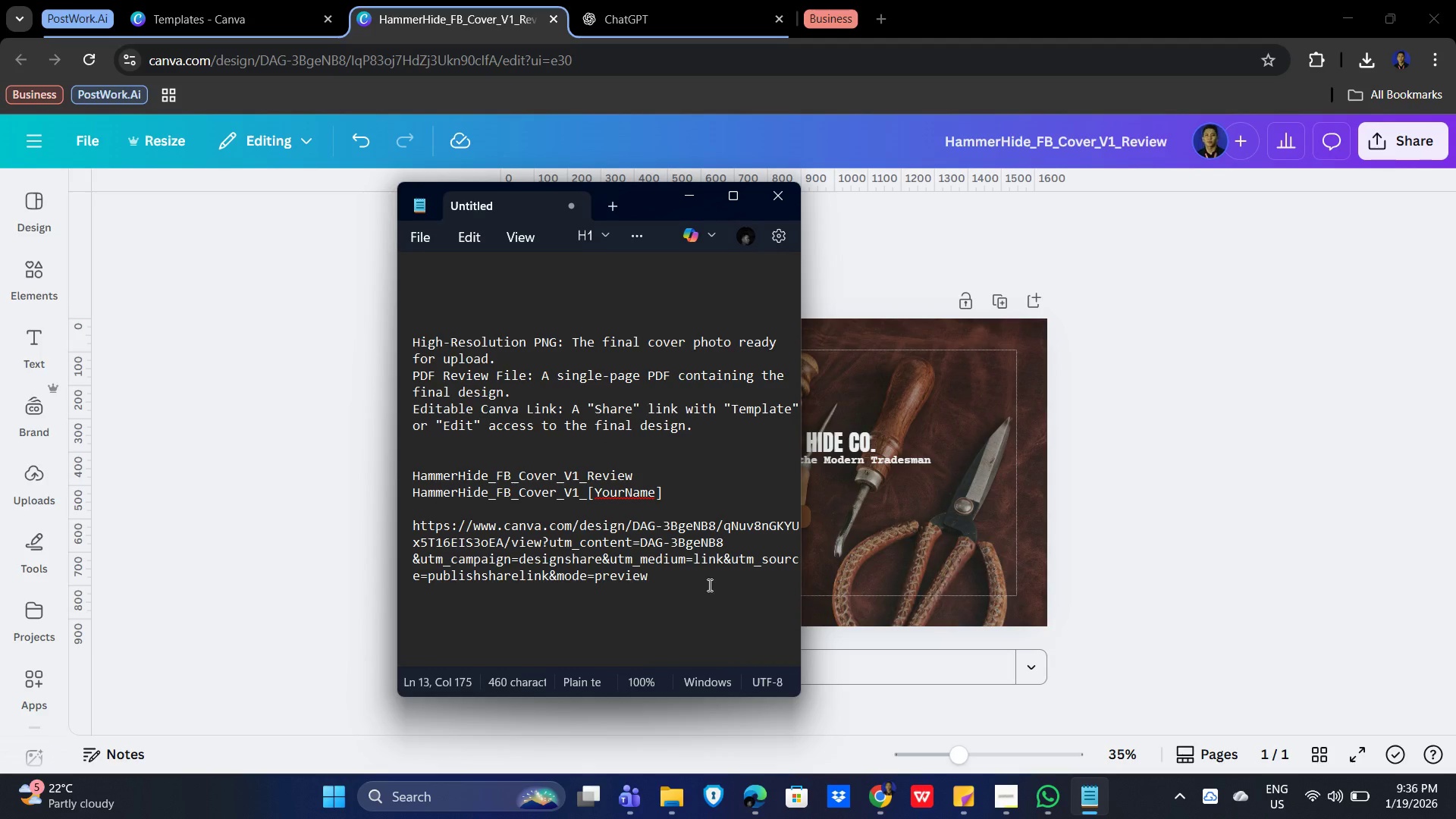 
key(Enter)
 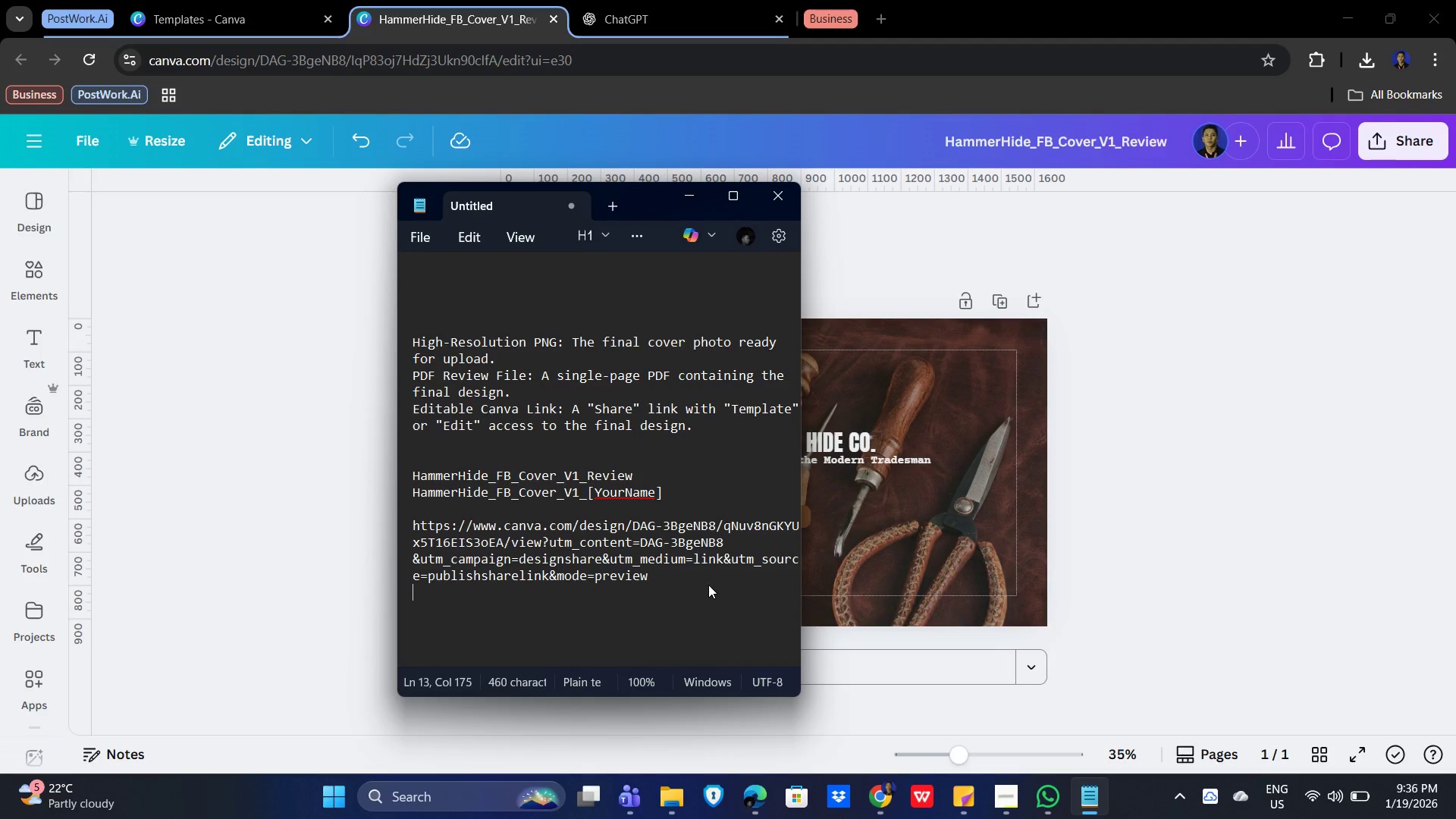 
key(Enter)
 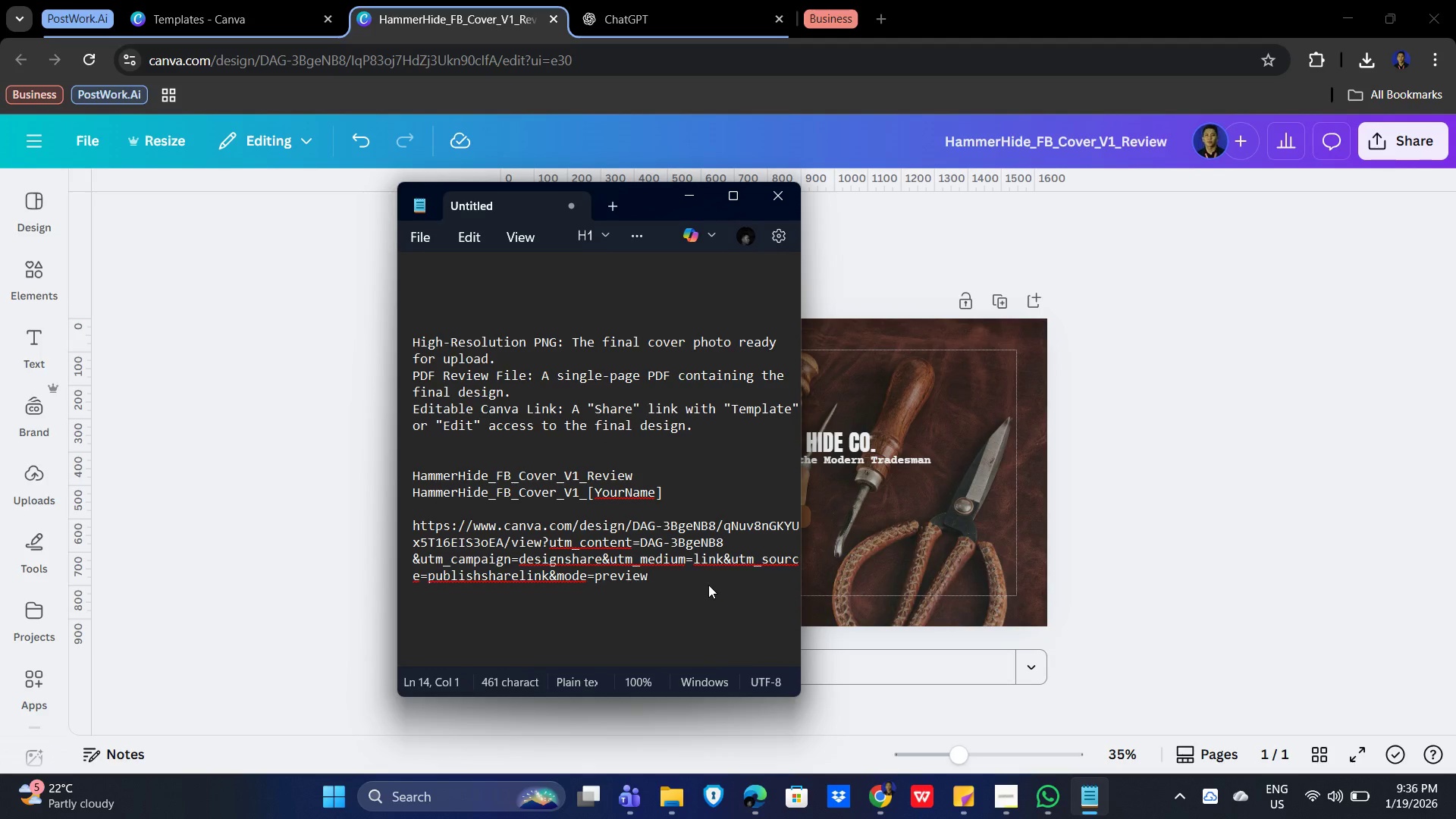 
key(Enter)
 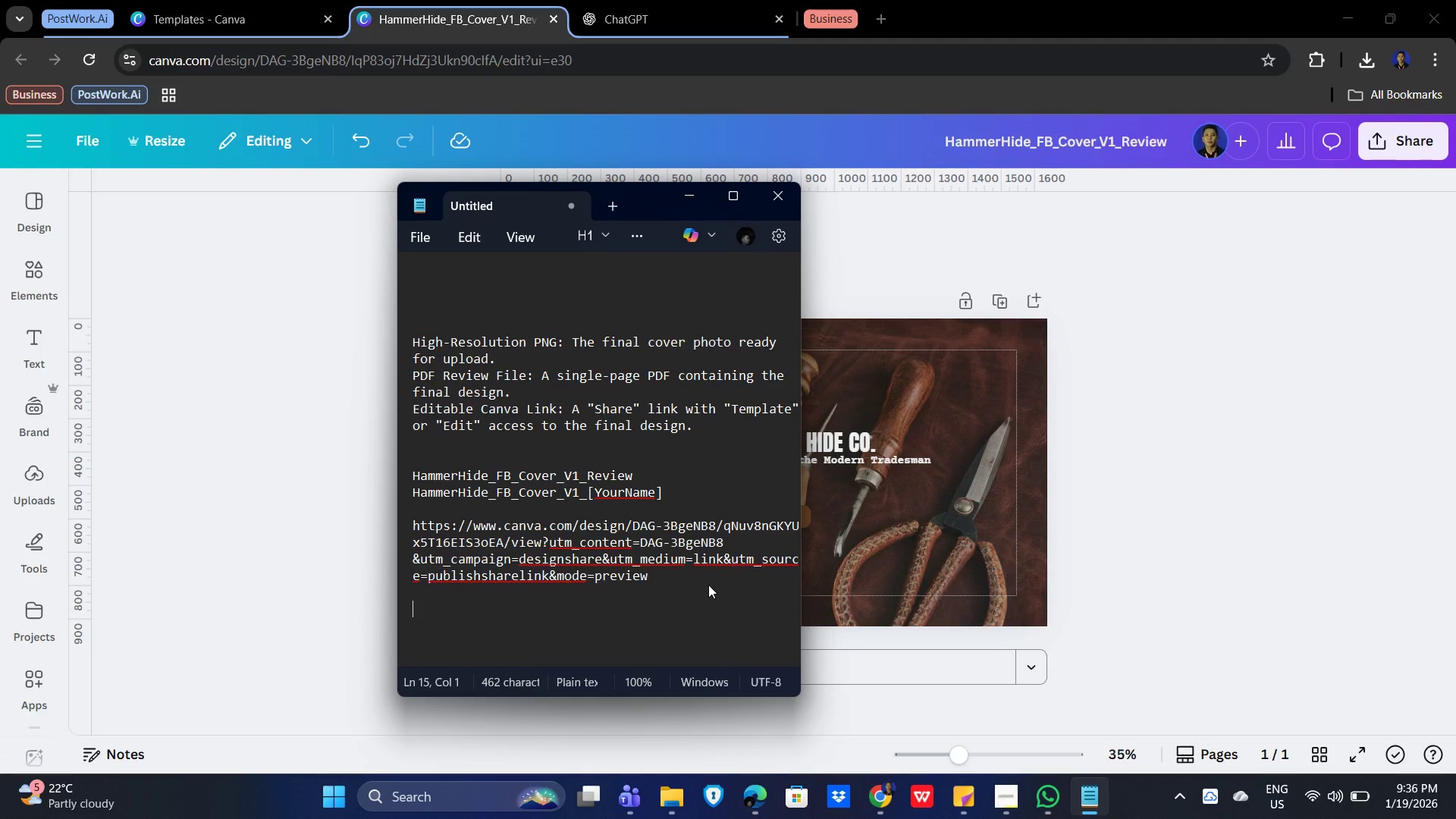 
type(A high-resolution Facebook Cover Design )
key(Backspace)
key(Backspace)
key(Backspace)
key(Backspace)
key(Backspace)
key(Backspace)
key(Backspace)
type(design was created in Canva for the exact )
 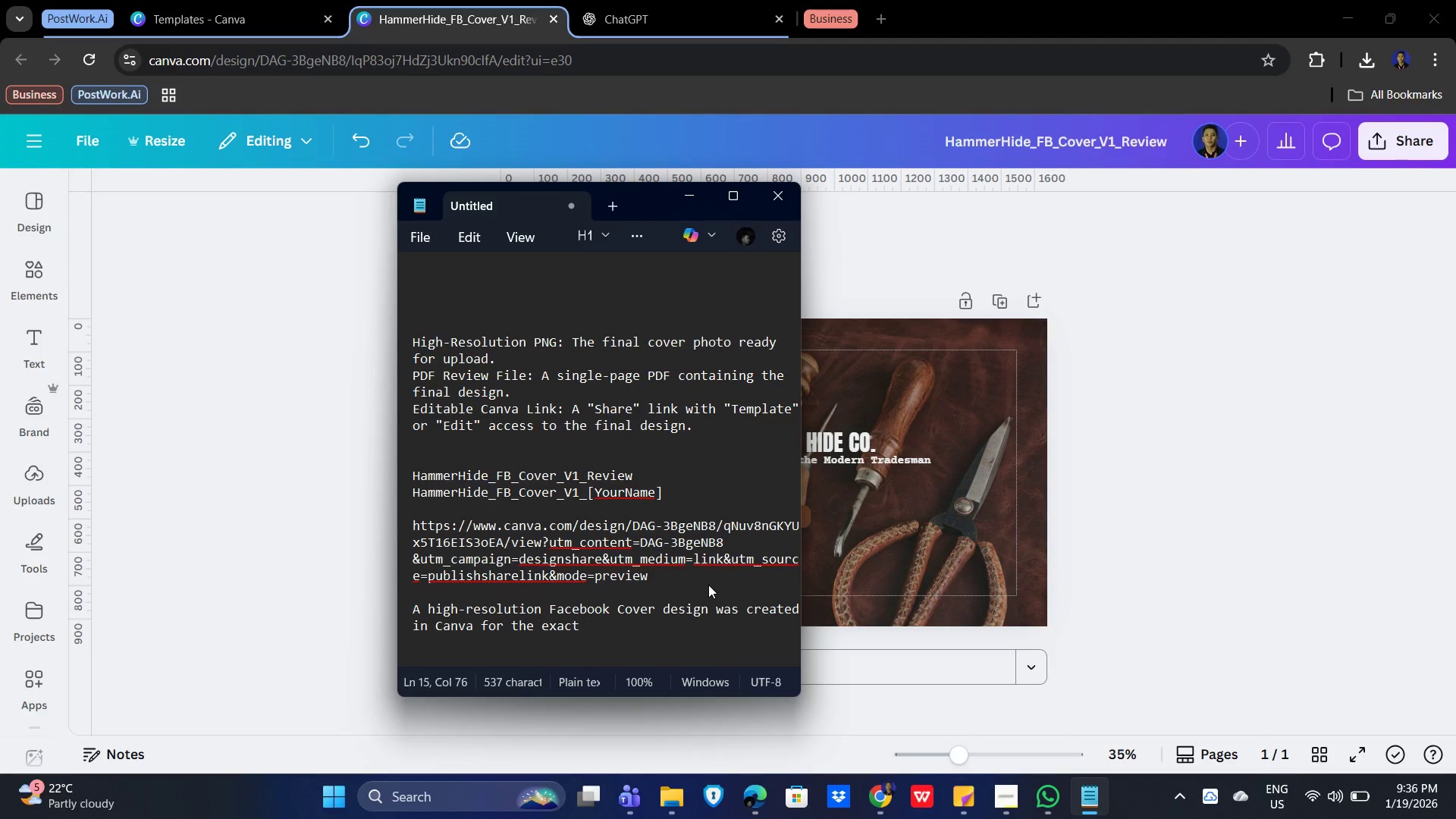 
key(Numpad1)
 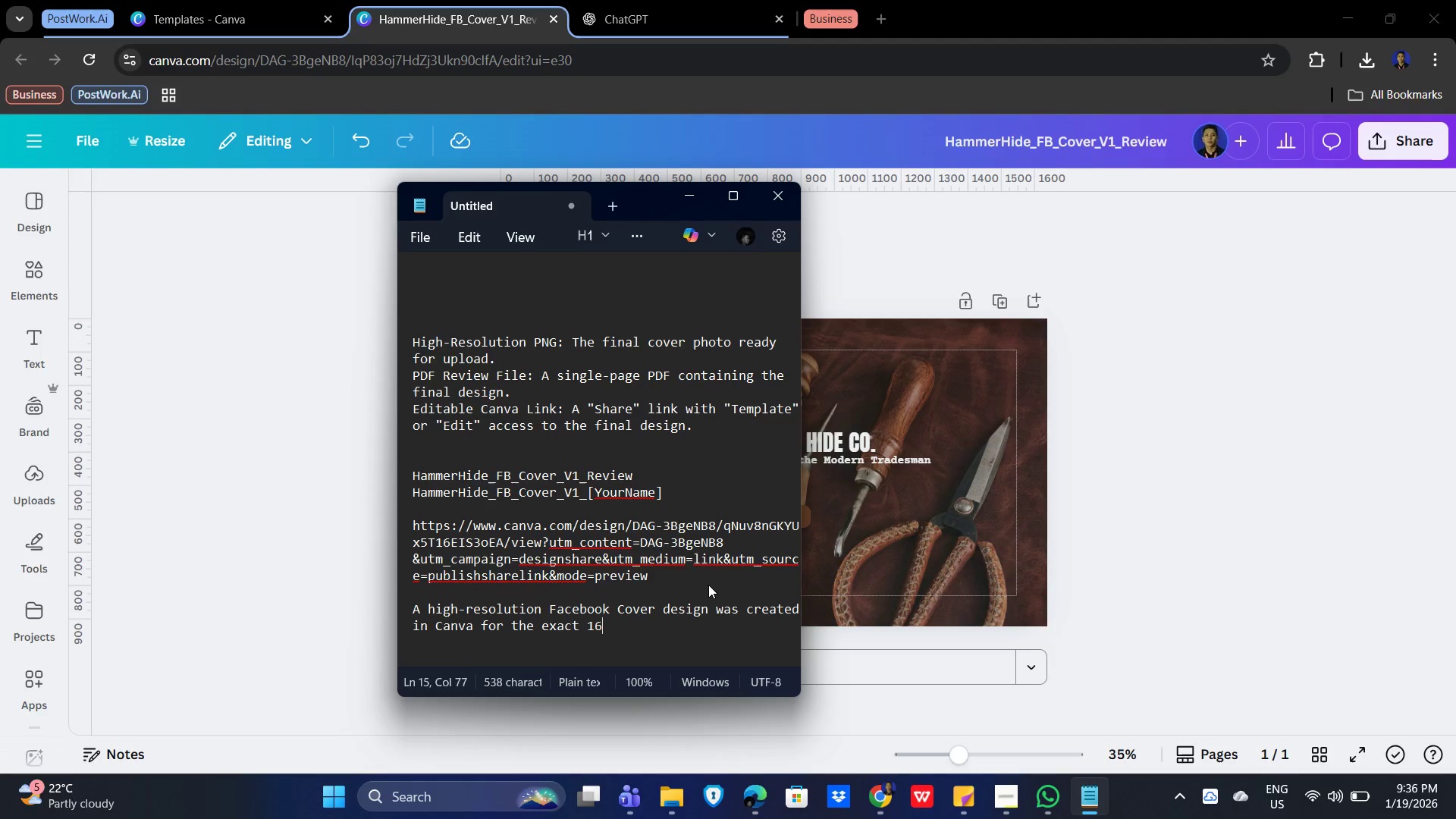 
key(Numpad6)
 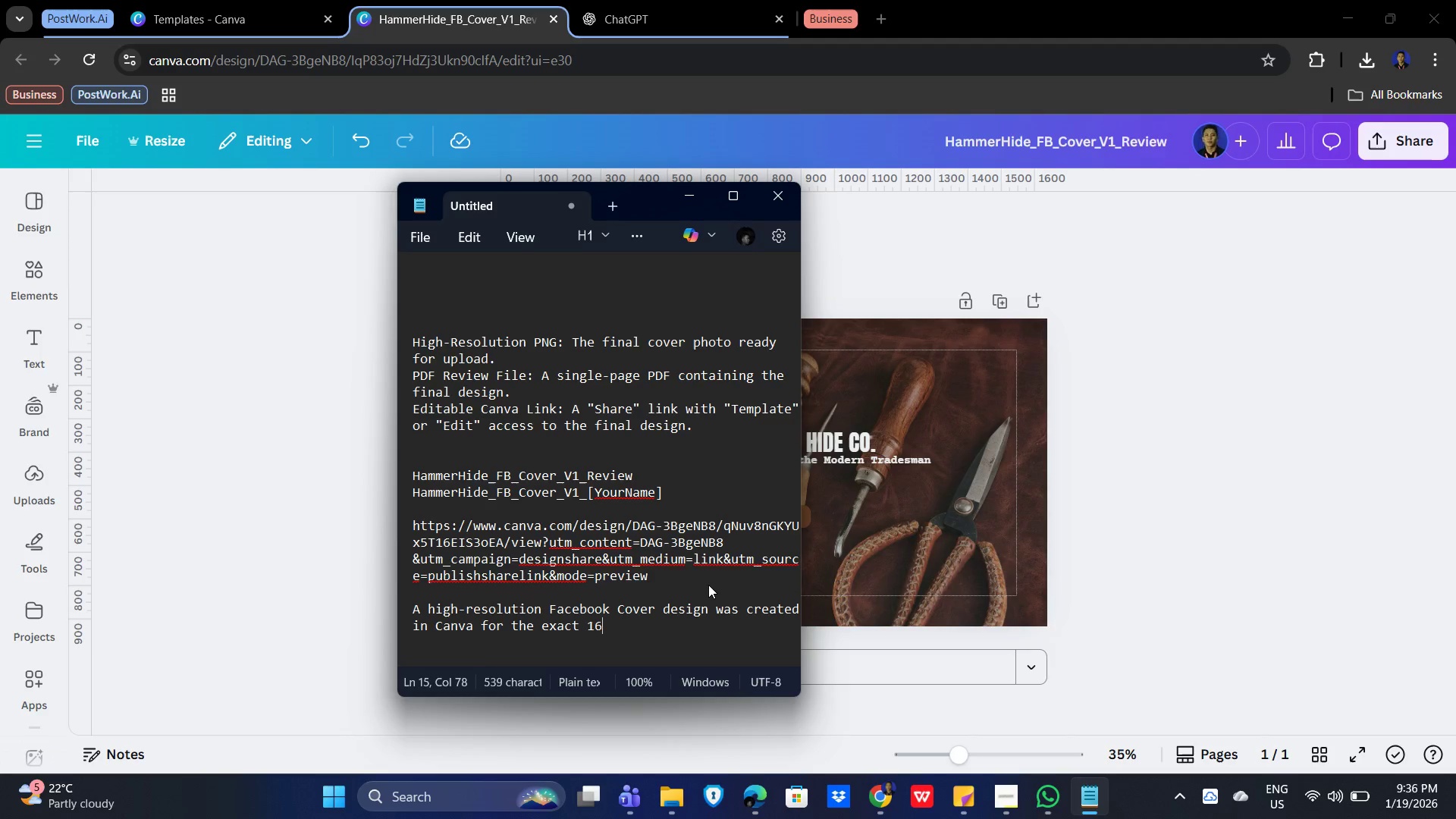 
key(Numpad4)
 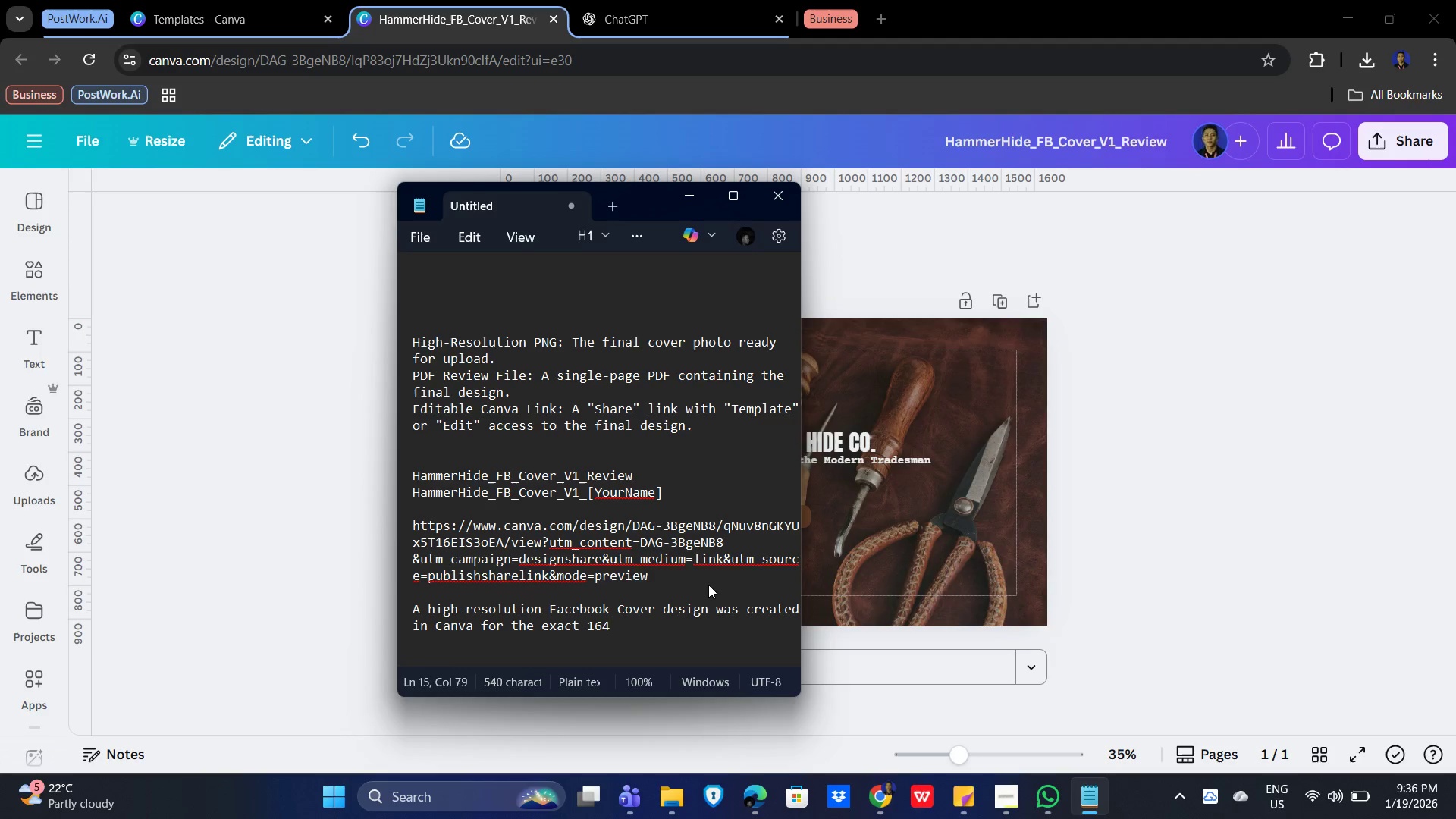 
key(Numpad0)
 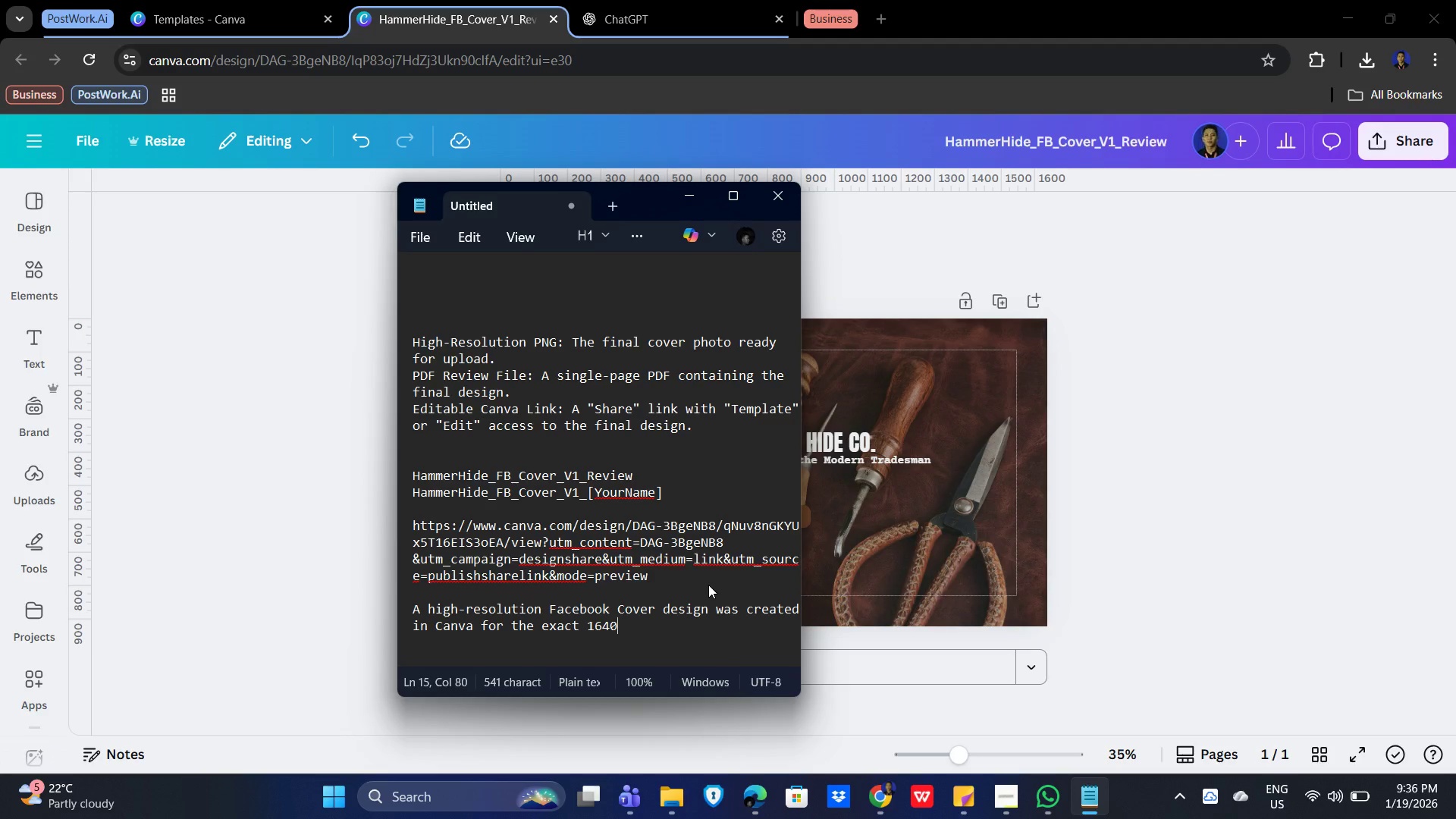 
type( x 924 px specifications. The layout was carefully structured using a mobile )
key(Backspace)
type(-safe zone to ensure the brand name, tagline)
 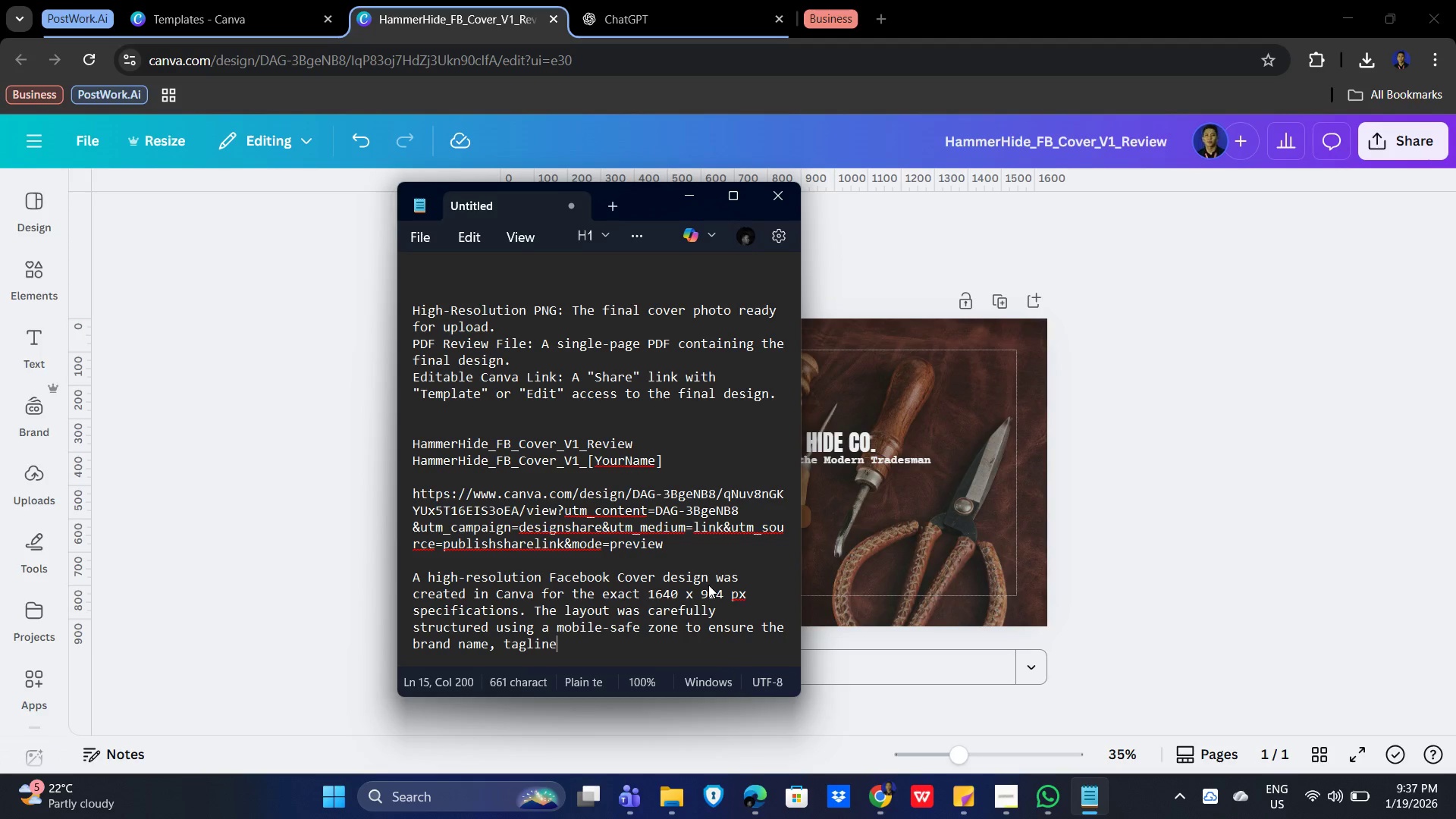 
type(, CTA remain fully visible across both desktop and mobile views. rug)
key(Backspace)
key(Backspace)
key(Backspace)
type(Rugged, artisan-style stock imagery )
 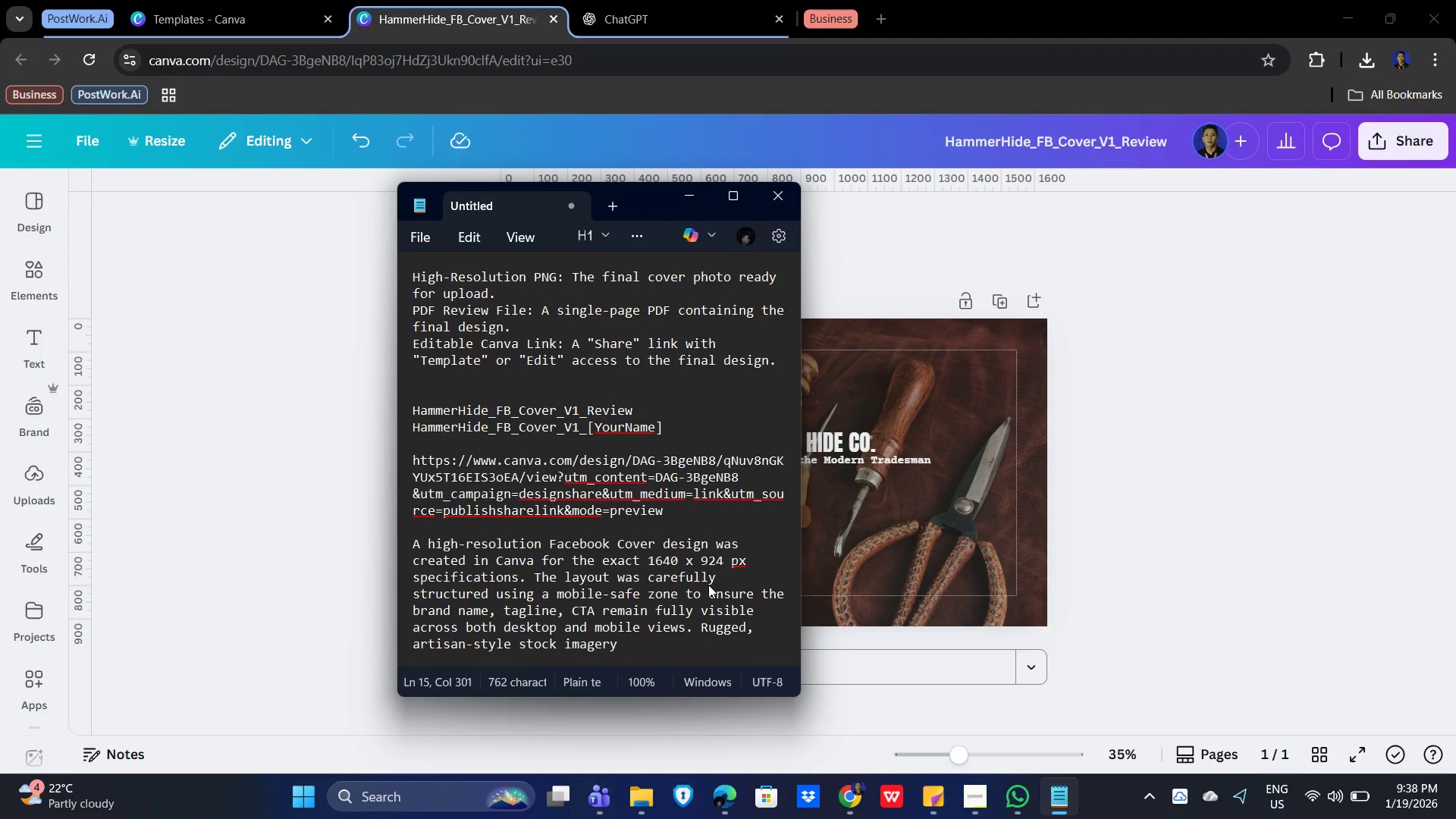 
wait(6.95)
 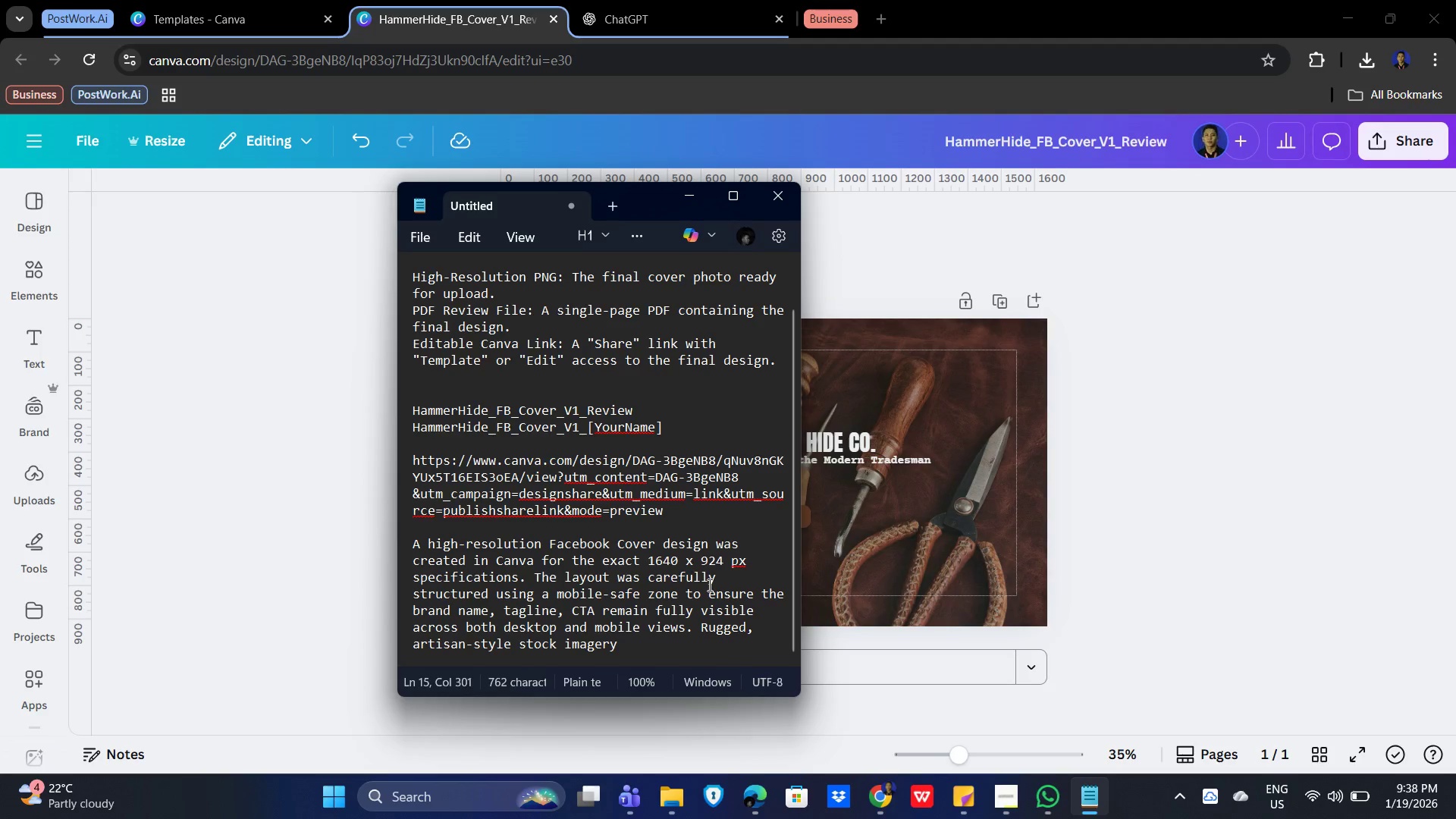 
type(and an )
 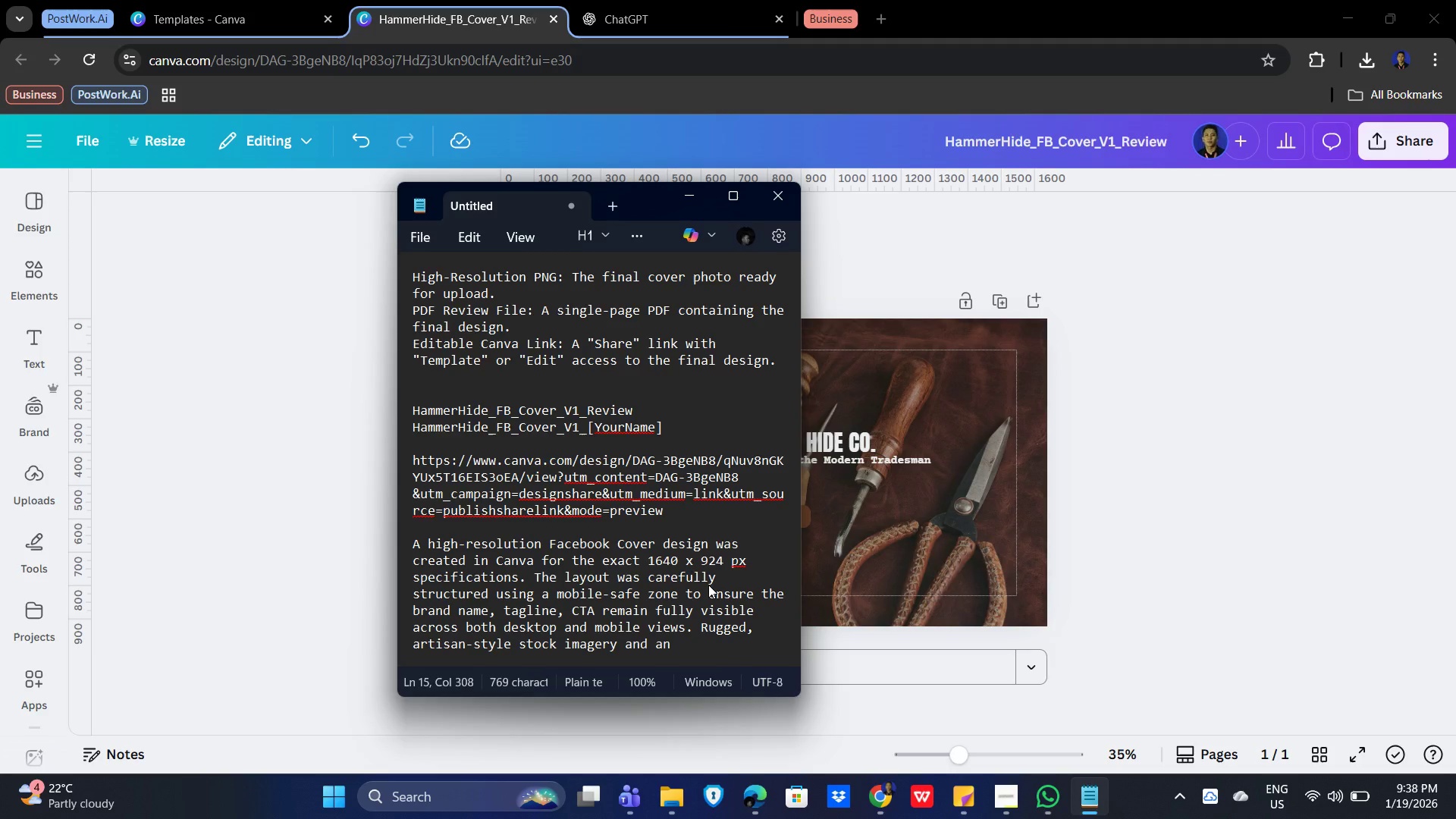 
wait(9.11)
 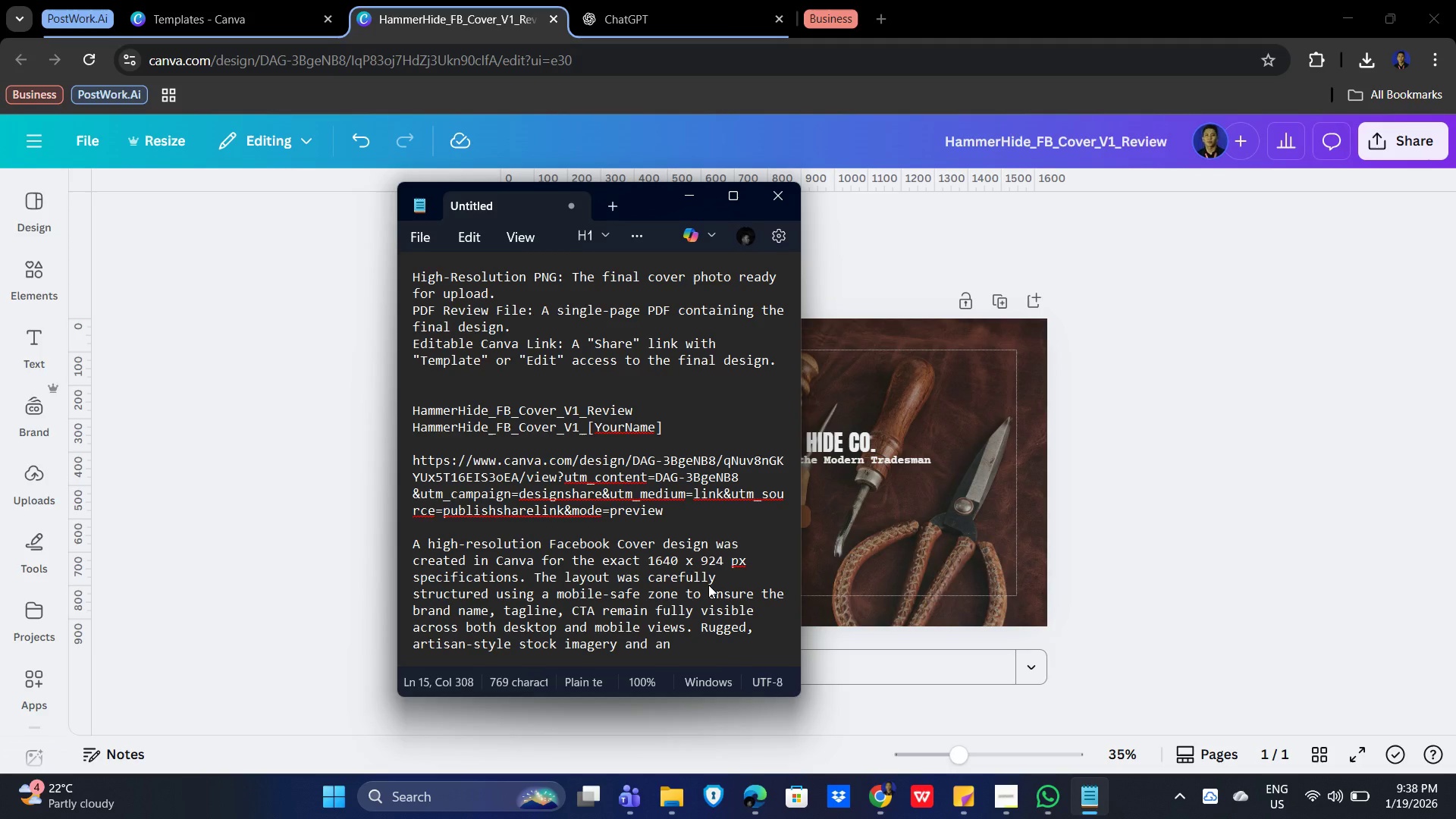 
type(industrial color palll)
key(Backspace)
 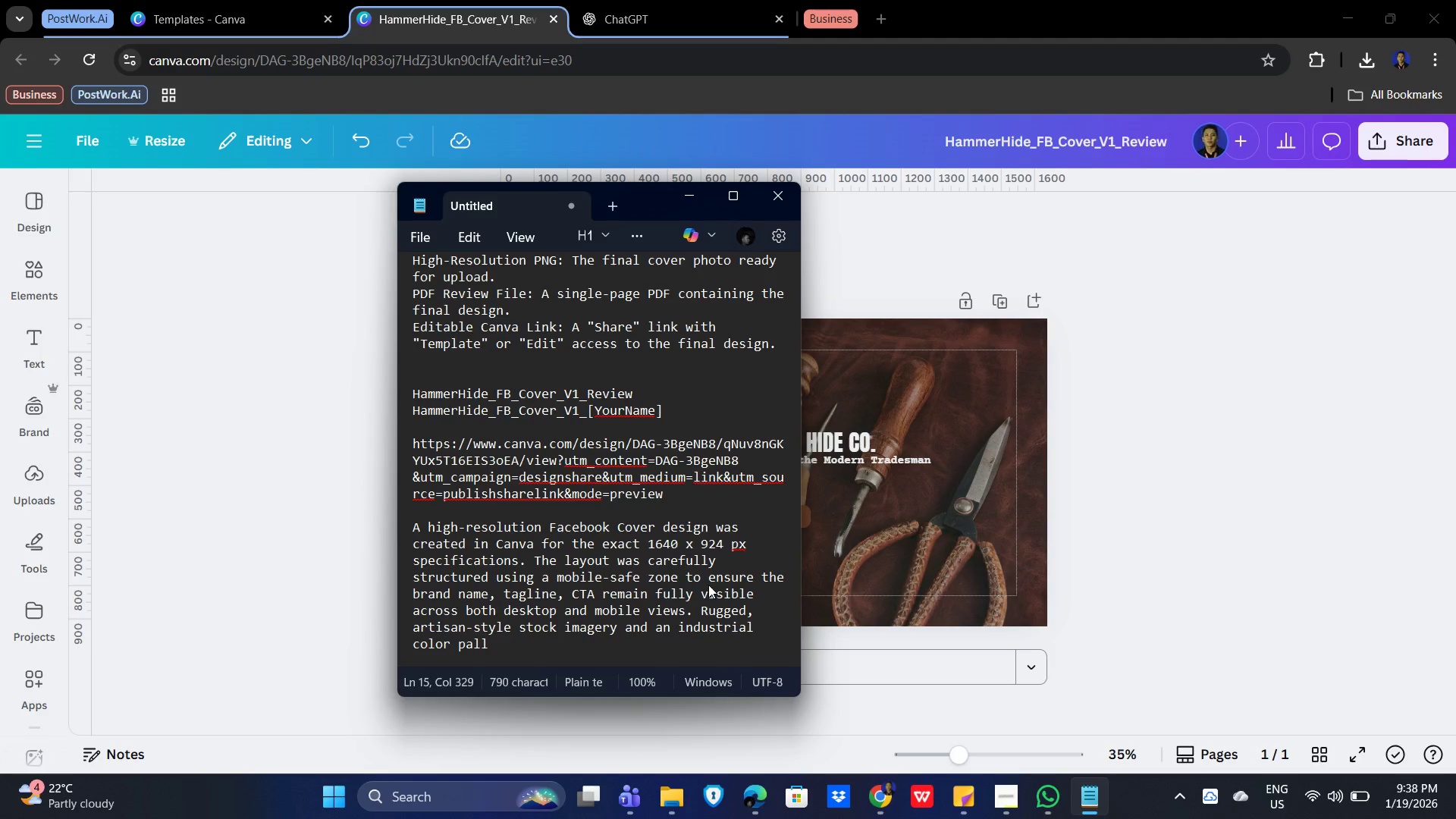 
key(Backspace)
type(ette)
 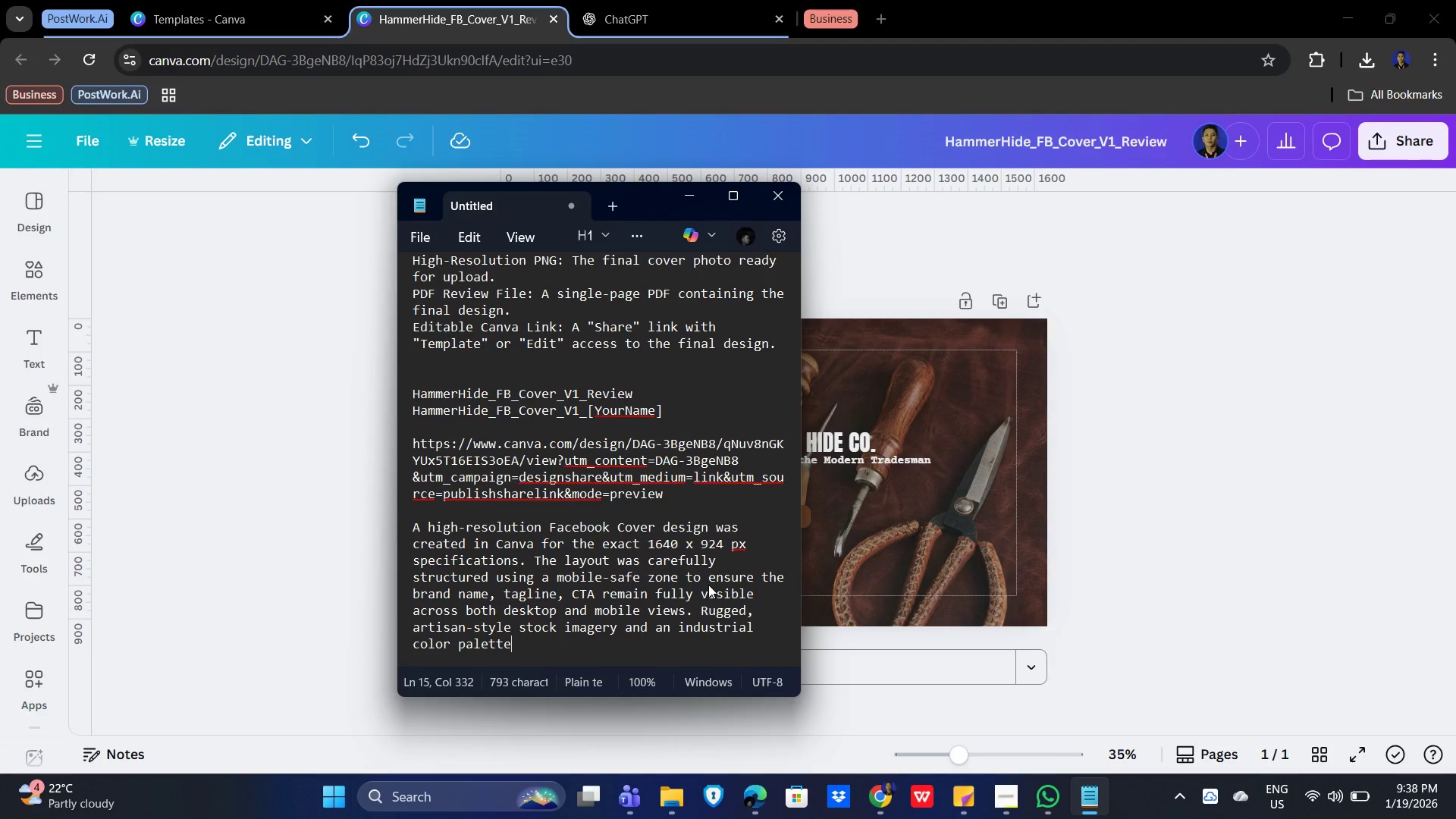 
wait(7.28)
 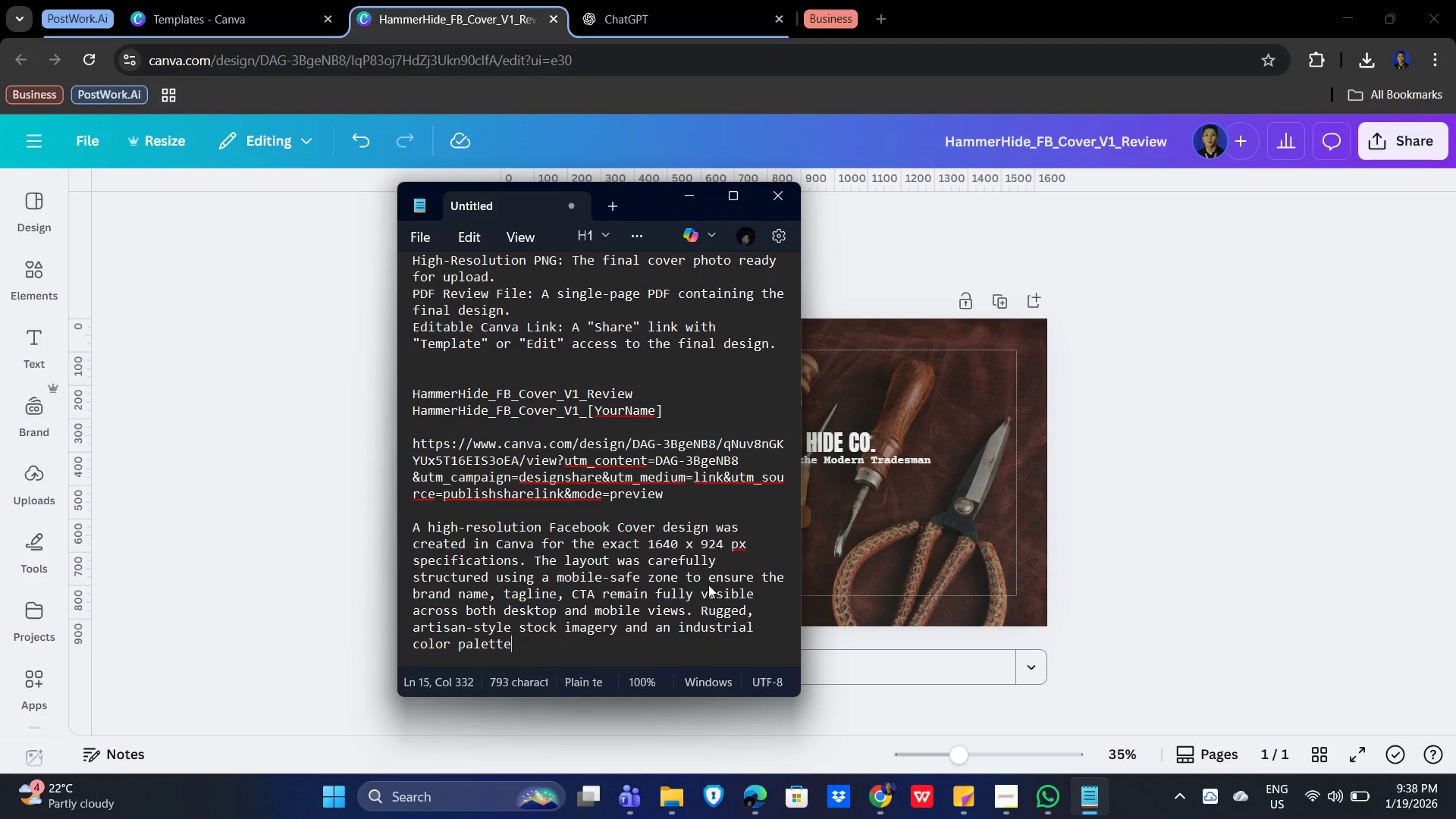 
type( were)
 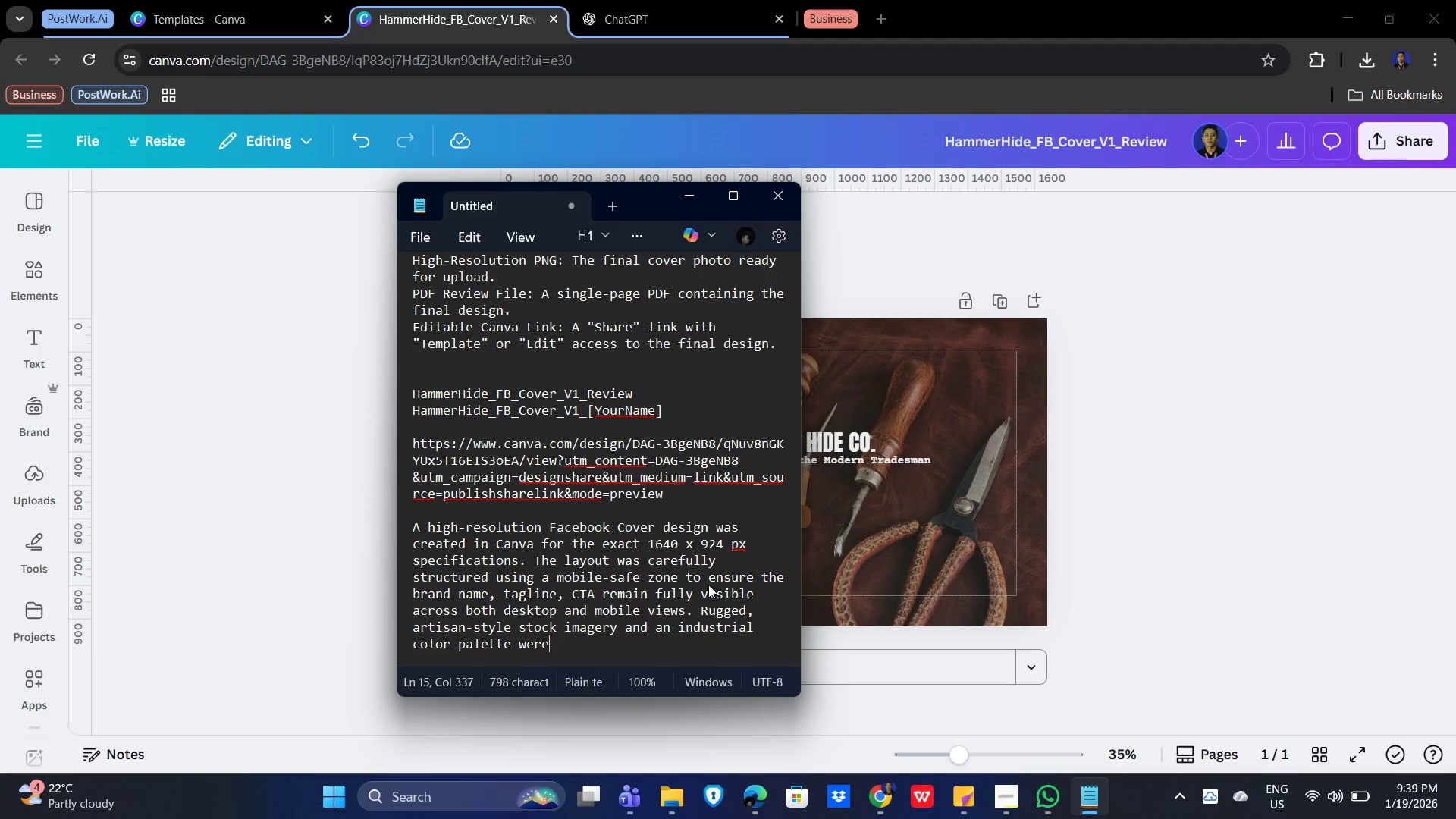 
type( applied to reflect the band'smake)
key(Backspace)
key(Backspace)
key(Backspace)
type( maker)
 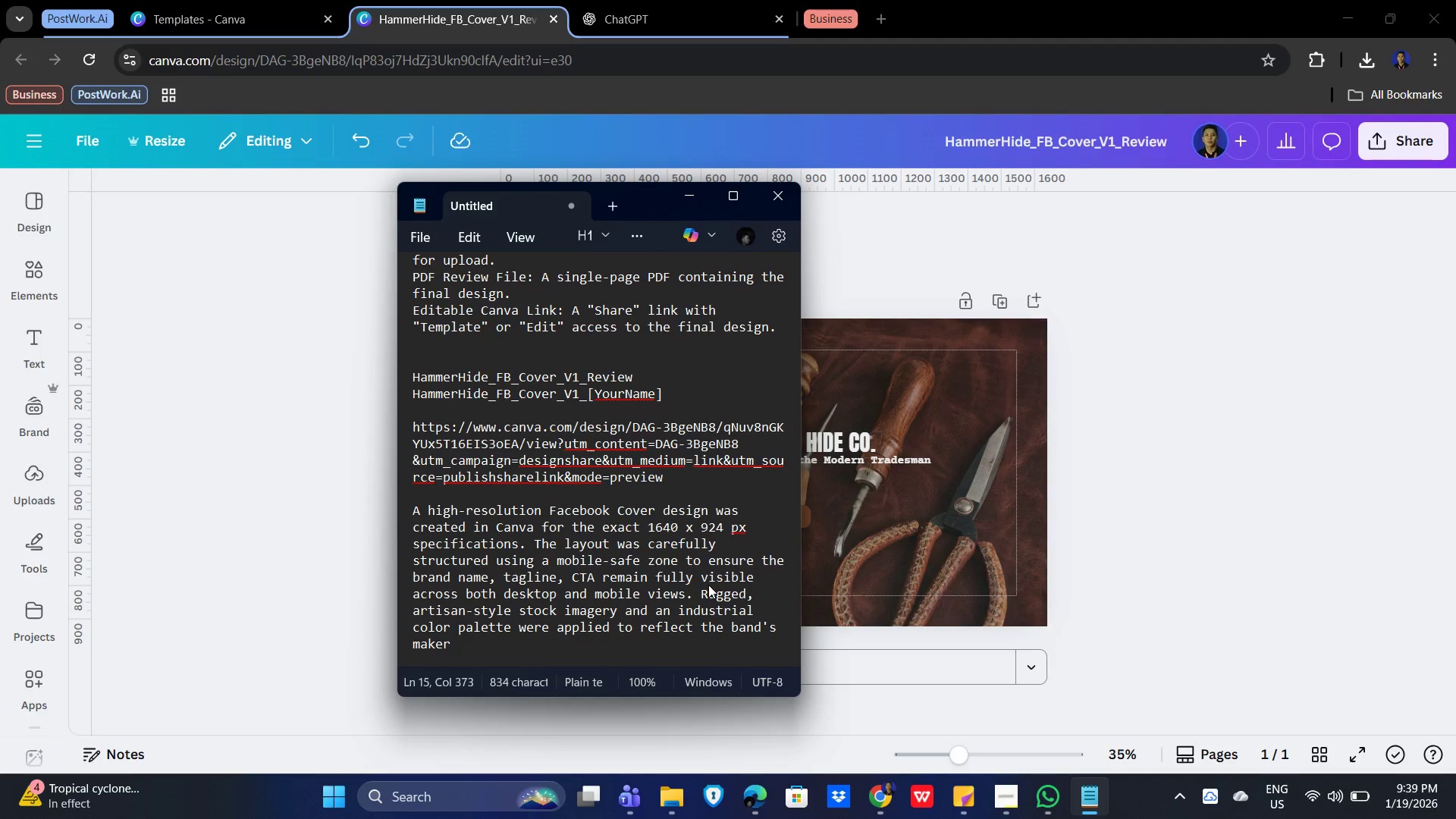 
type(-fosuce)
key(Backspace)
key(Backspace)
key(Backspace)
key(Backspace)
type(cused identity. -)
key(Backspace)
key(Backspace)
key(Backspace)
type(, with clear typograhy hierarchy for strong visual impact. fina)
key(Backspace)
key(Backspace)
key(Backspace)
key(Backspace)
type(Finaldeliverables include PDF)
key(Backspace)
key(Backspace)
key(Backspace)
key(Backspace)
key(Backspace)
type(e a PNG cover photo, a single-page PDF review file, and a )
key(Backspace)
type(n editable Canva link for future r)
key(Backspace)
type(upates-)
key(Backspace)
key(Backspace)
key(Backspace)
key(Backspace)
key(Backspace)
type(dates.)
 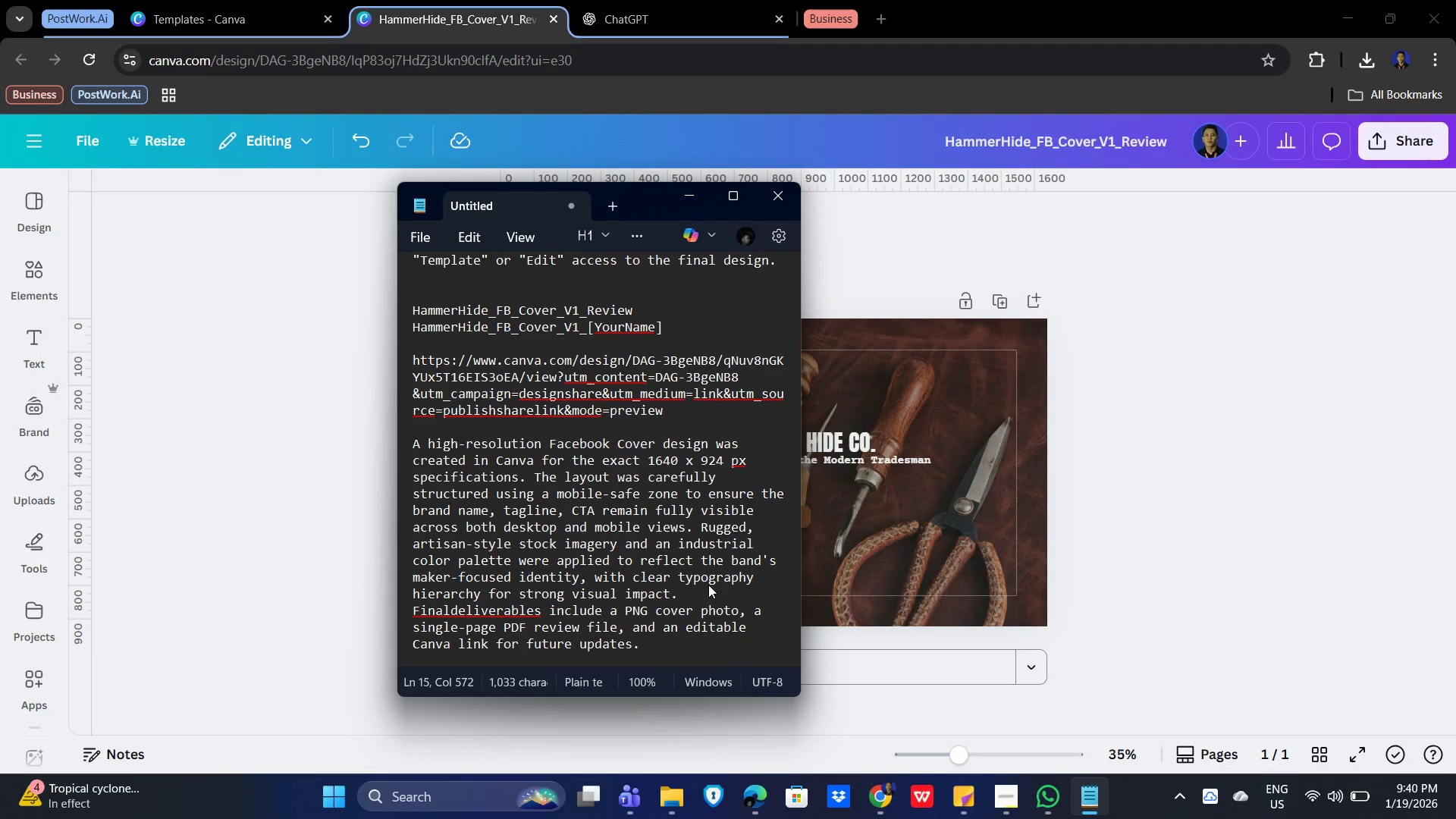 